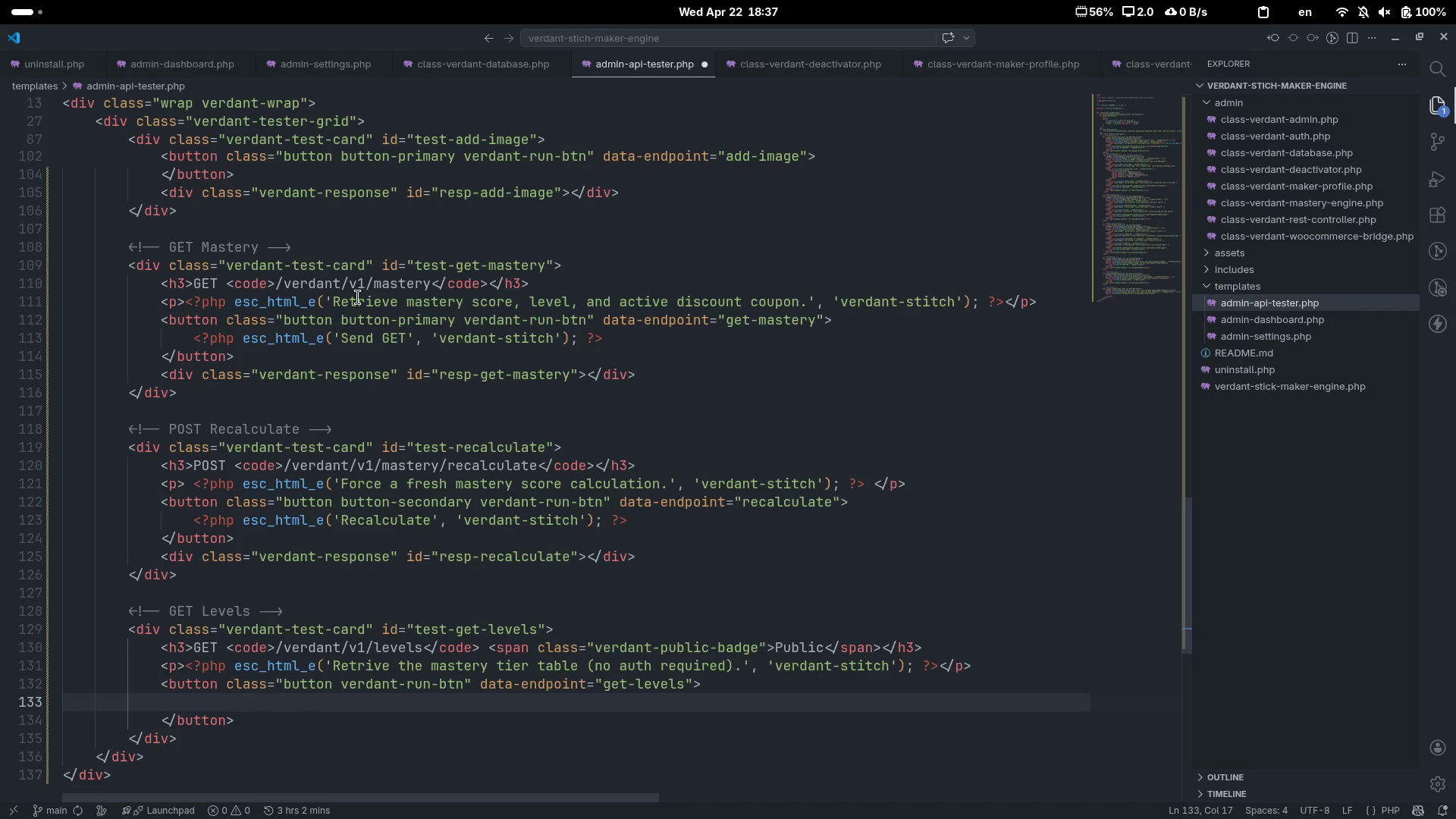 
key(Shift+Comma)
 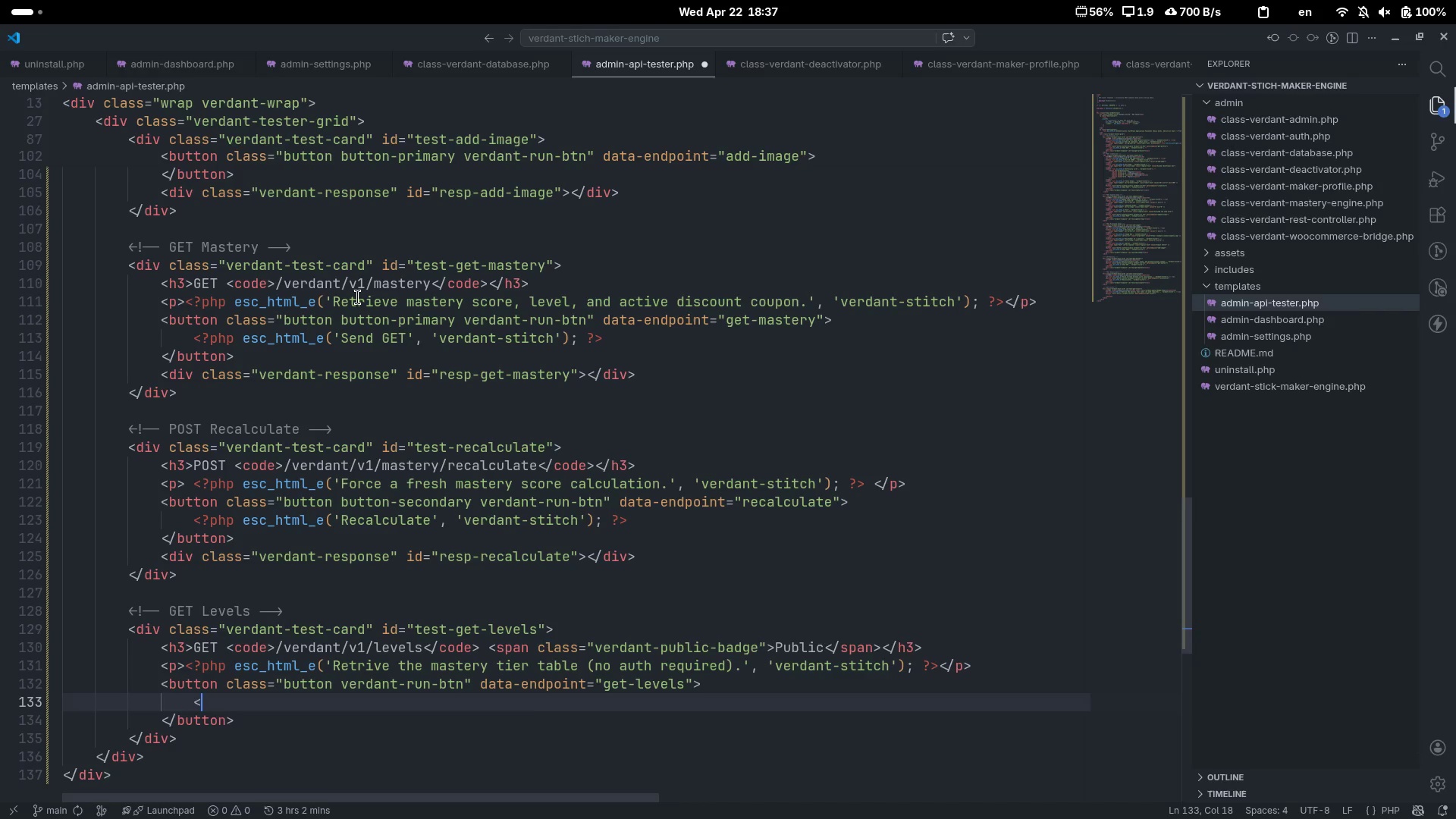 
key(Shift+Slash)
 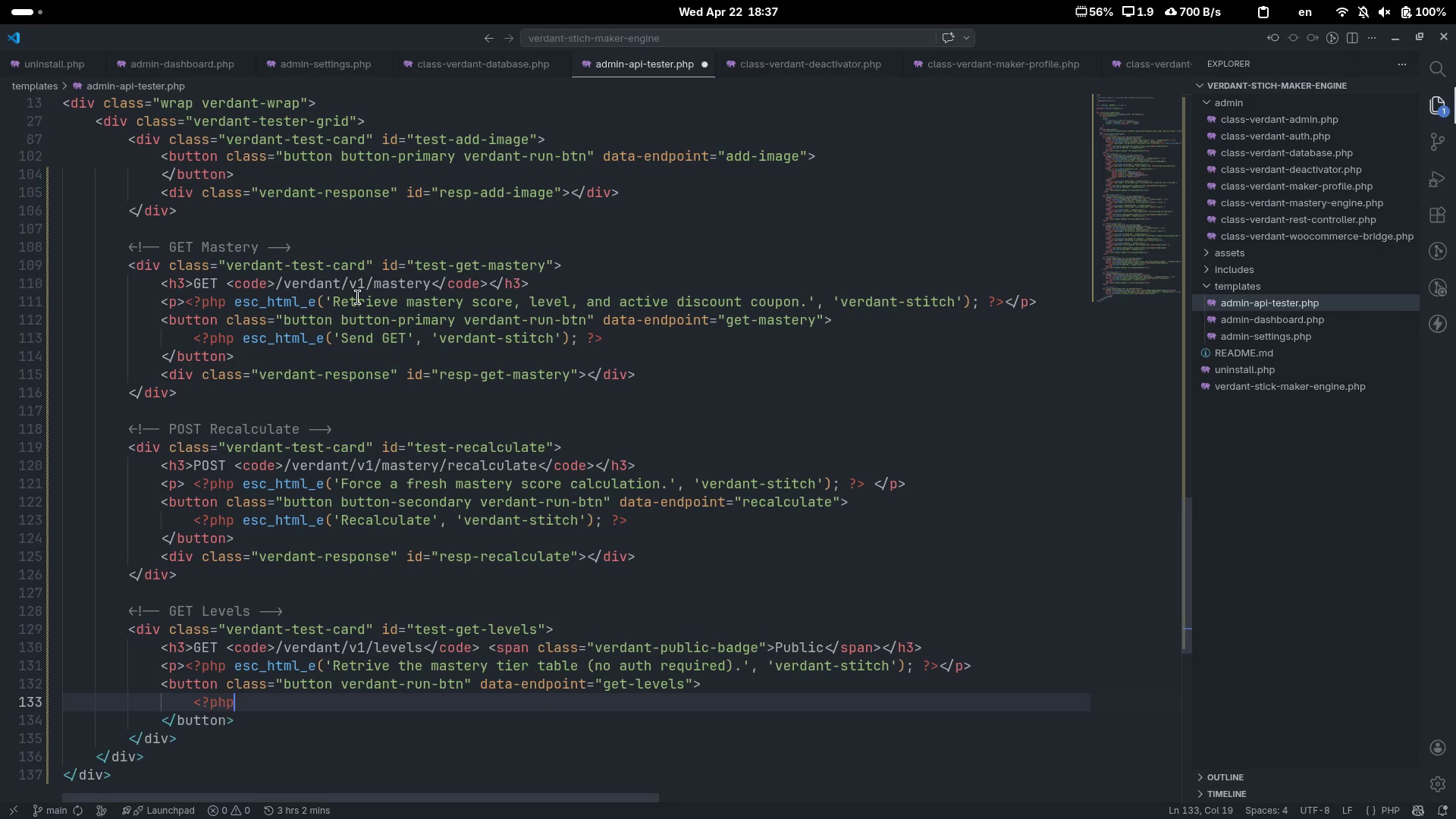 
key(Tab)
 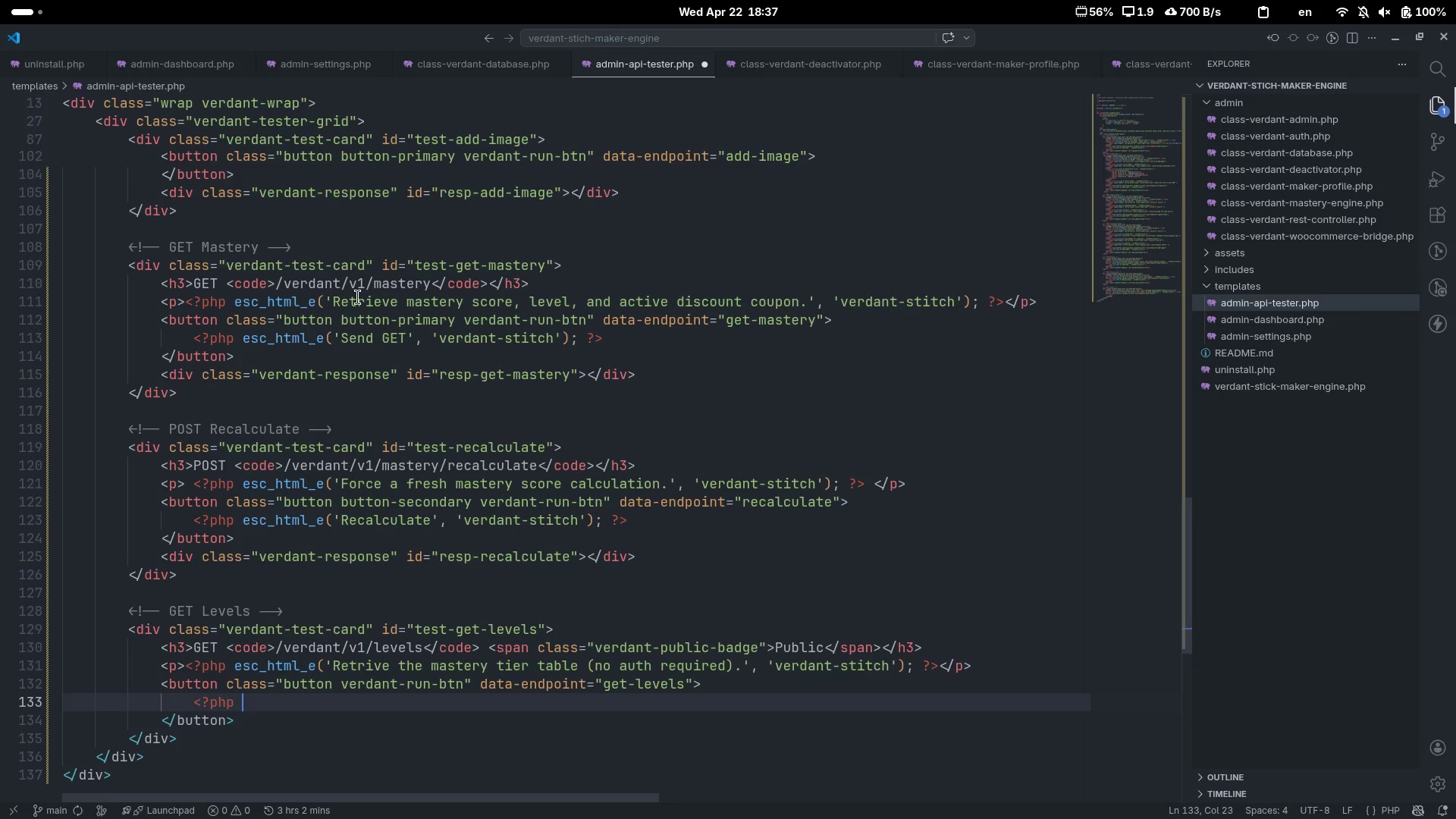 
key(Space)
 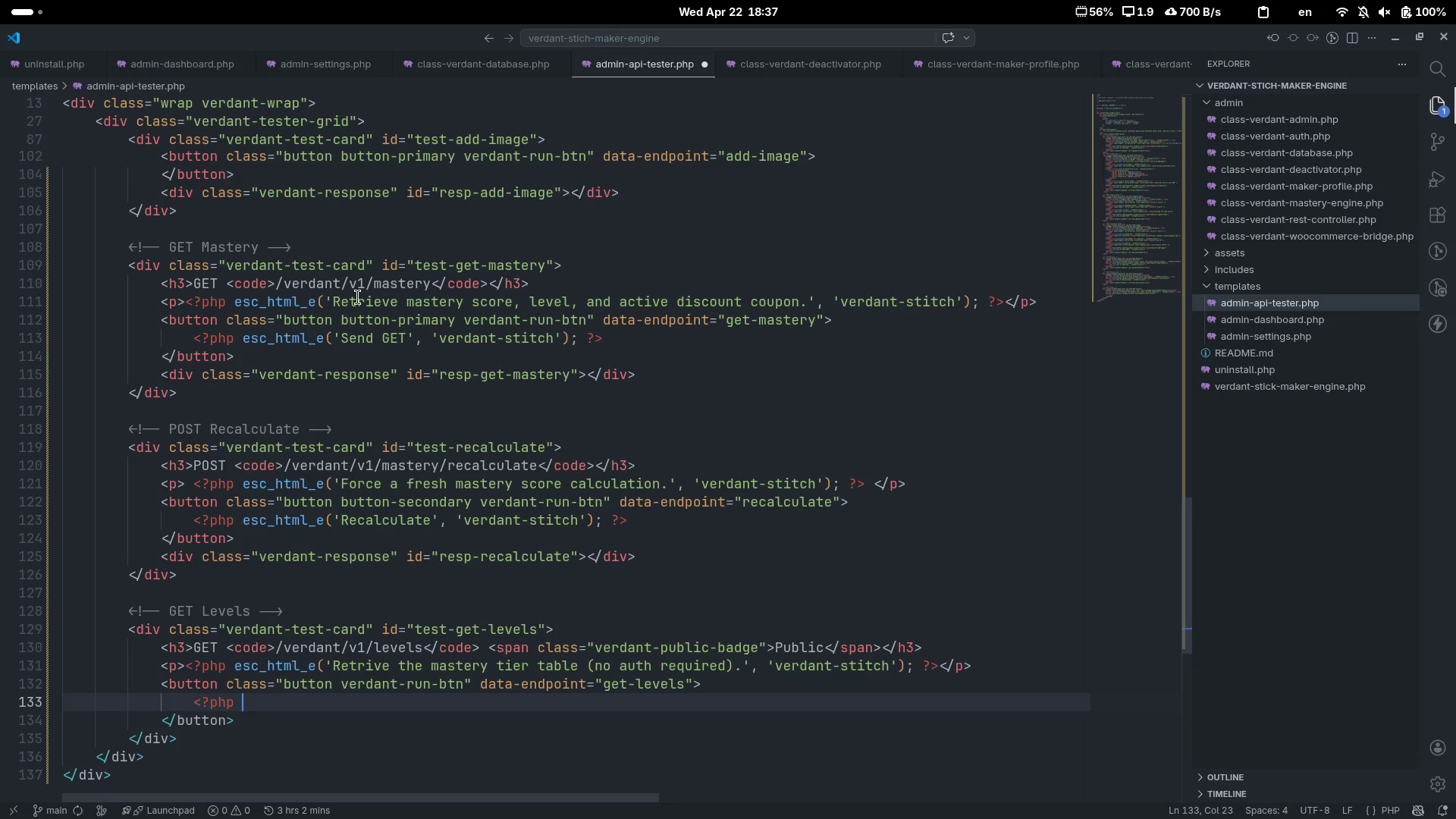 
key(Shift+Slash)
 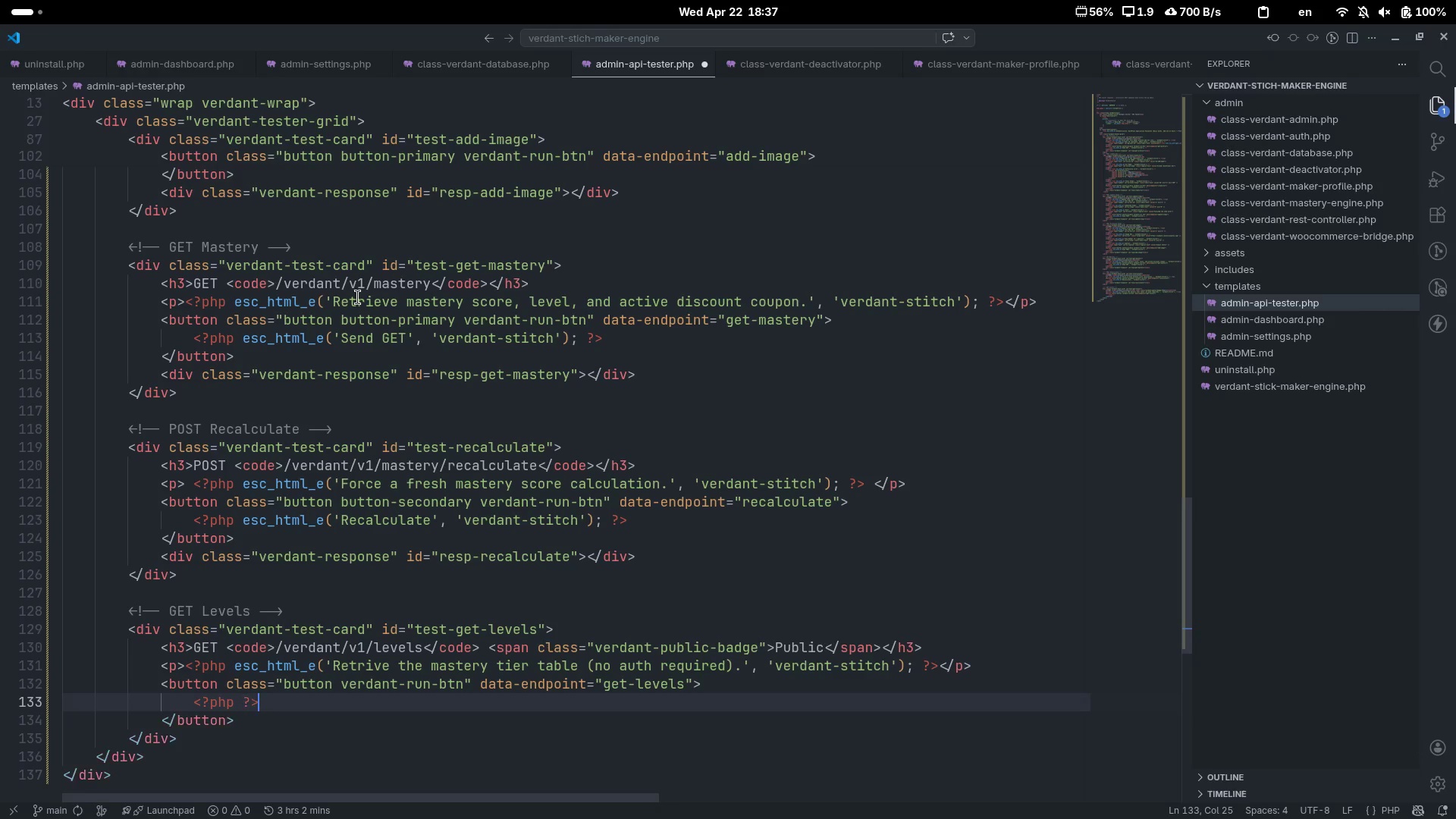 
key(Shift+Period)
 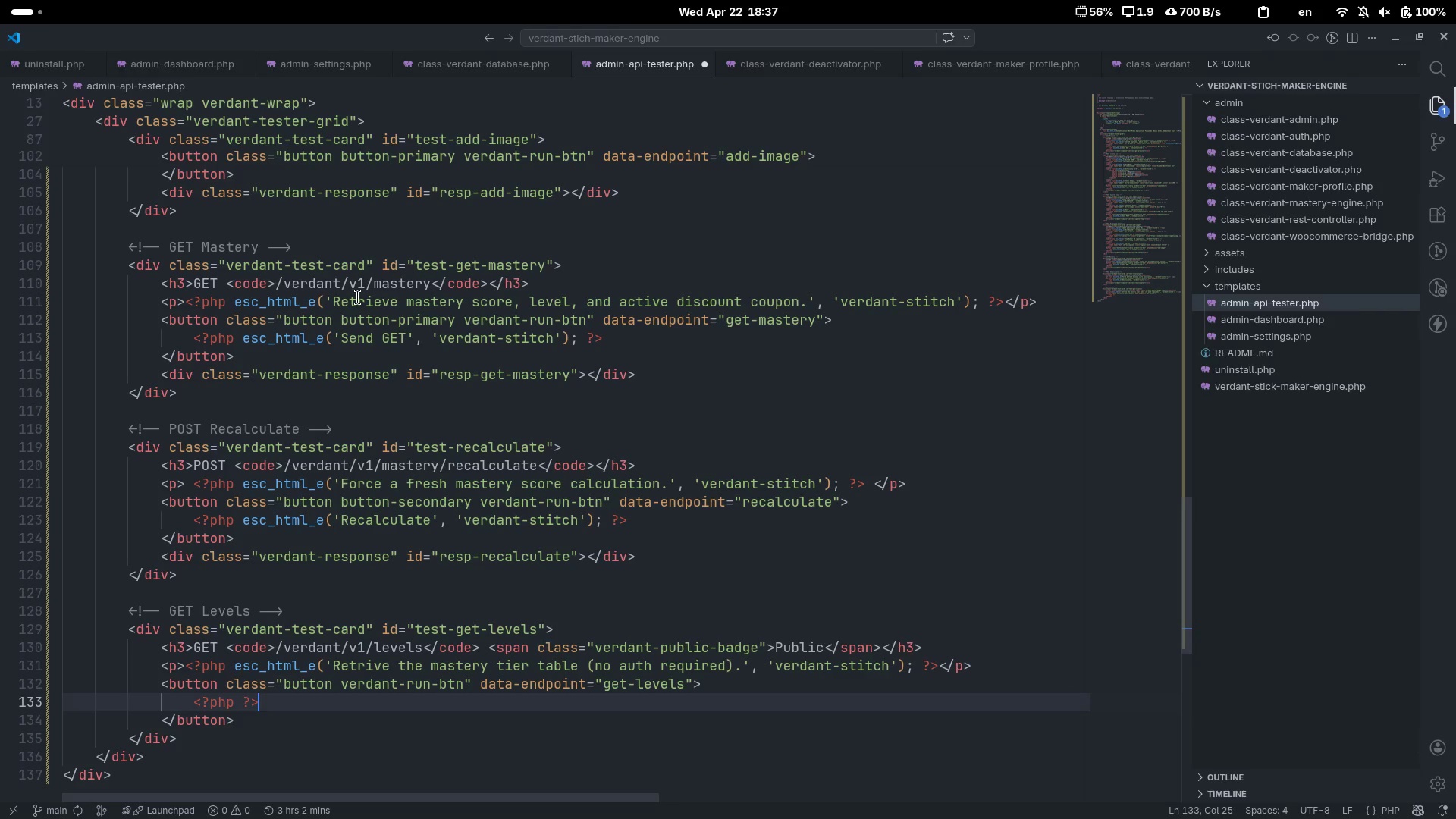 
key(ArrowLeft)
 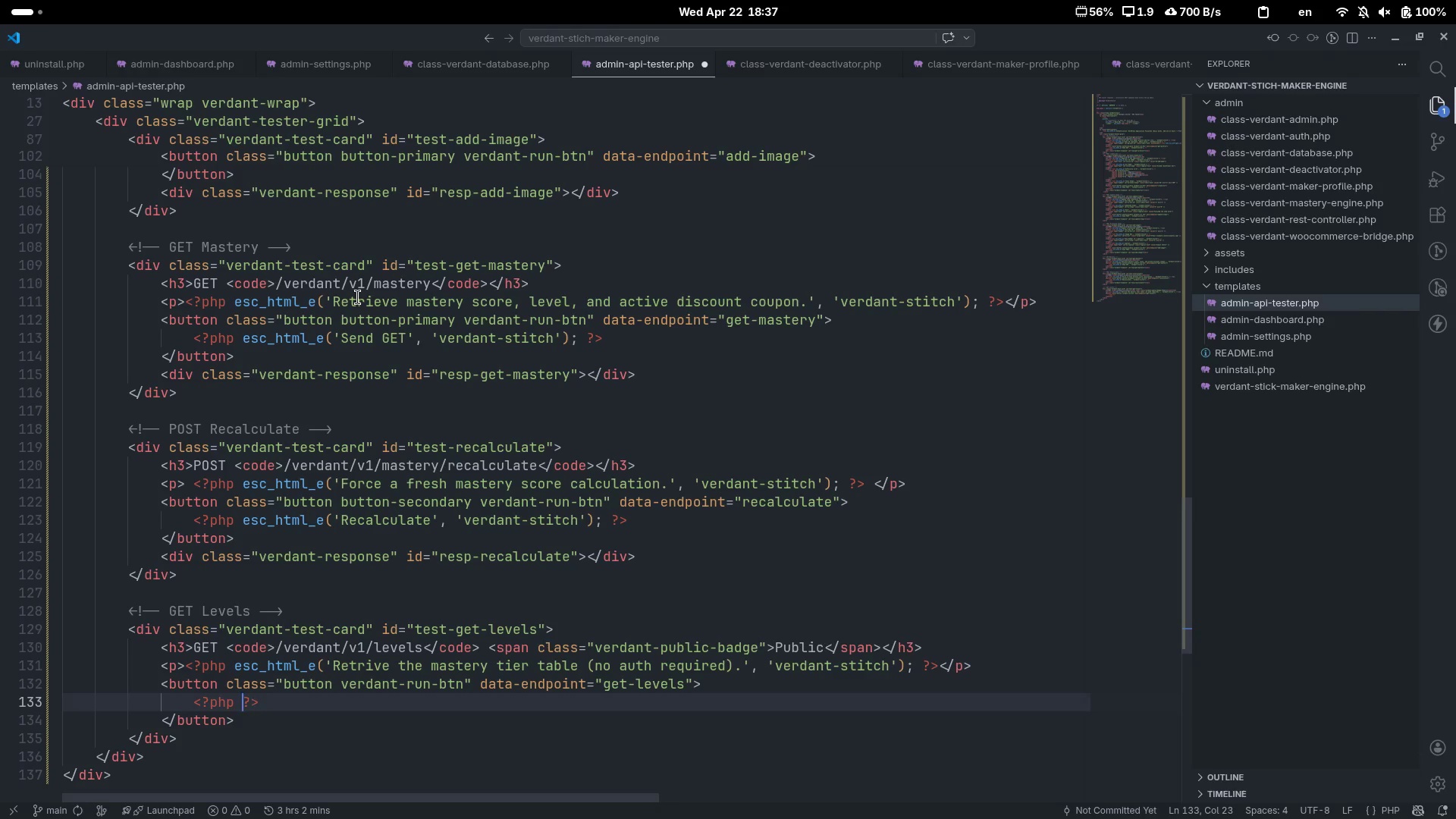 
key(ArrowLeft)
 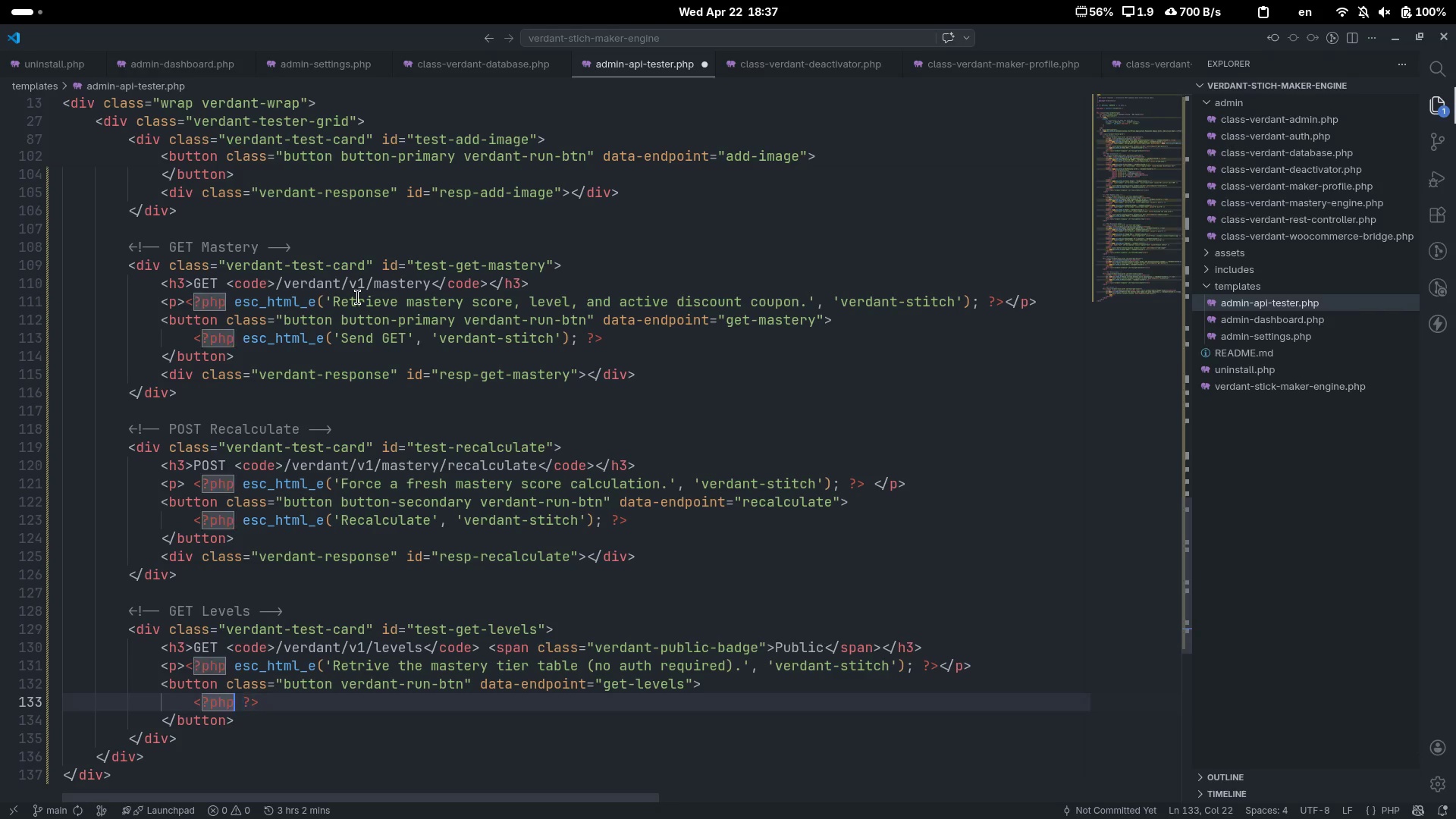 
key(ArrowLeft)
 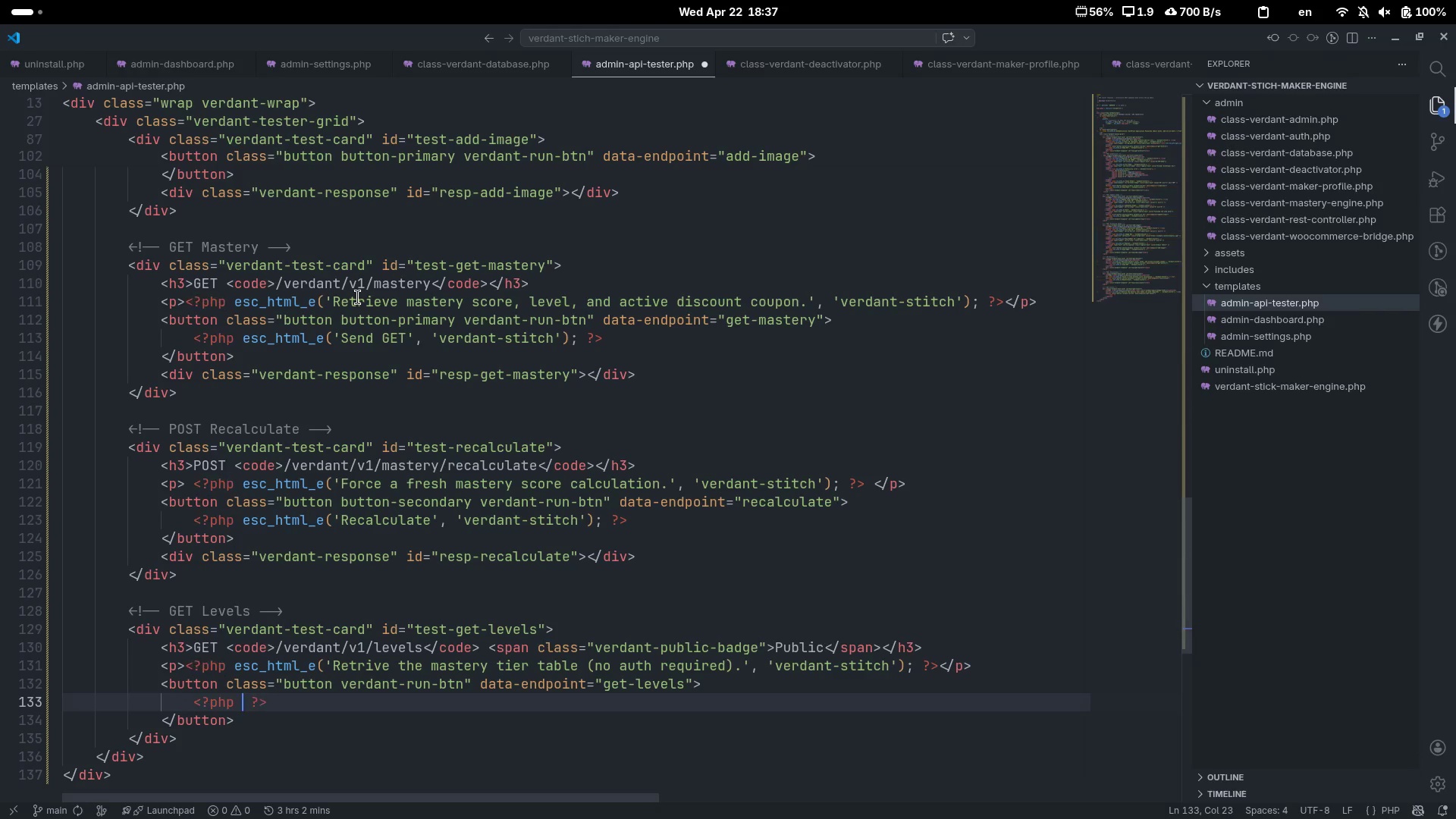 
key(Space)
 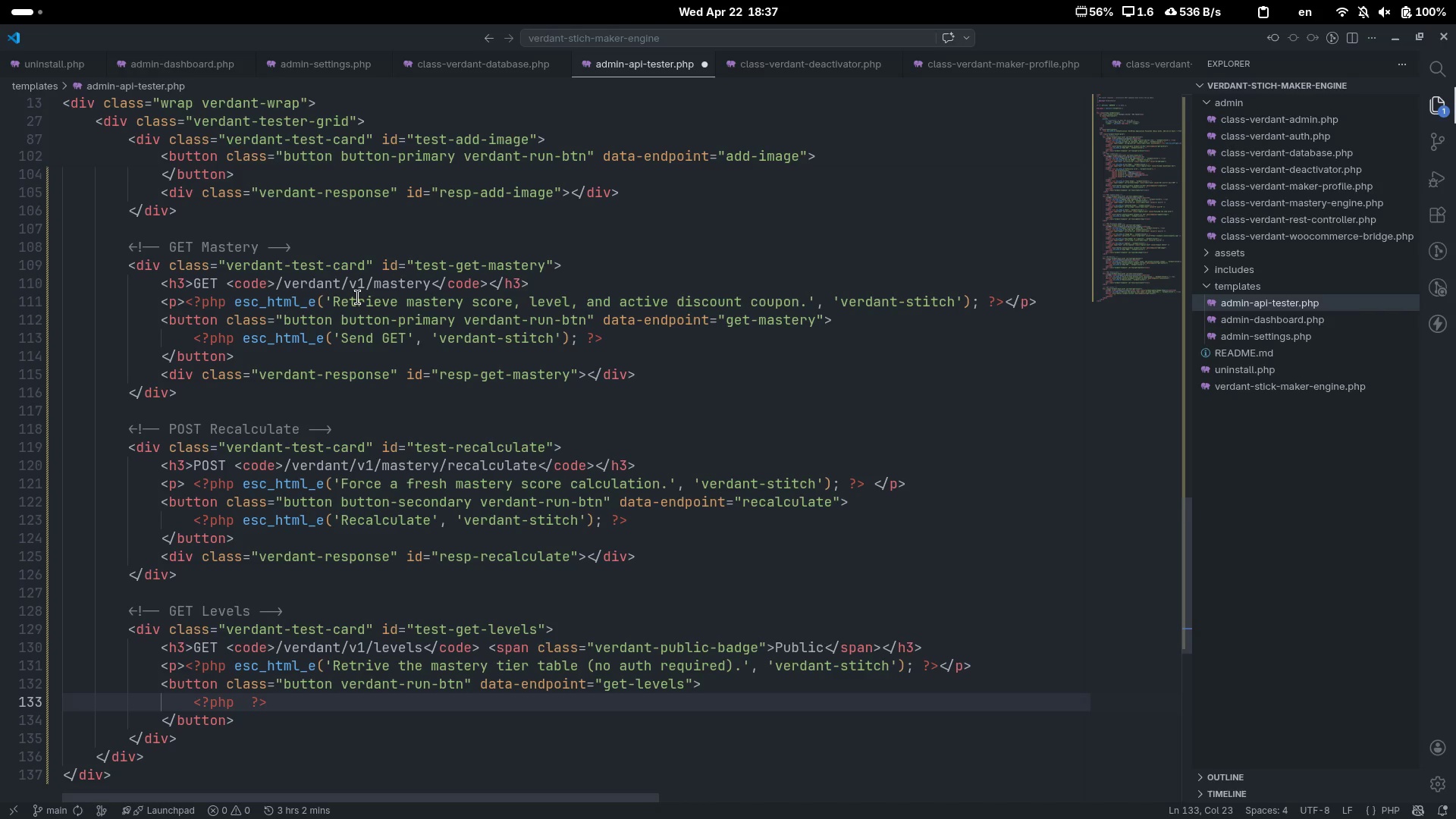 
wait(14.5)
 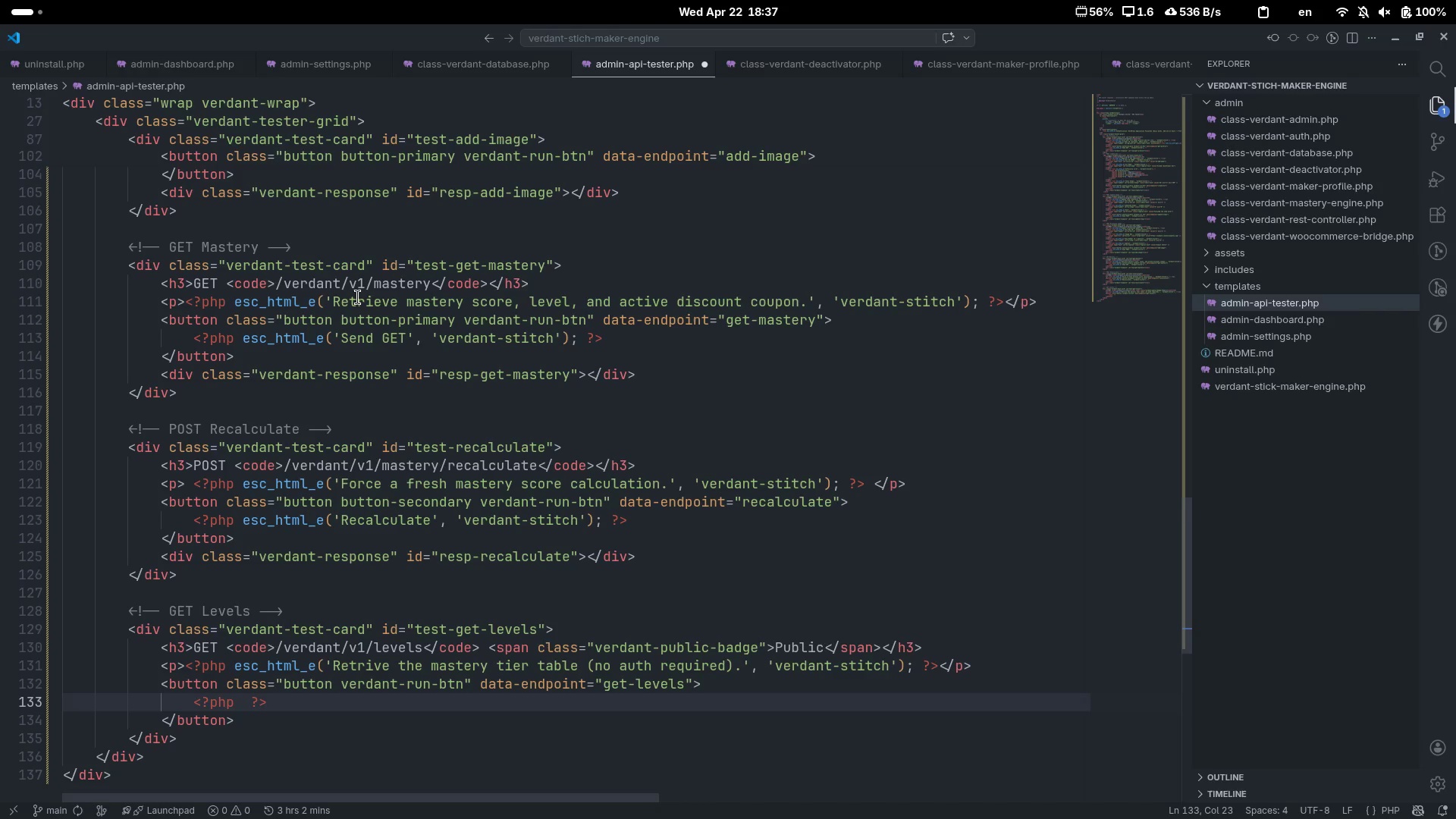 
type(esc_html_e('Send HTM)
 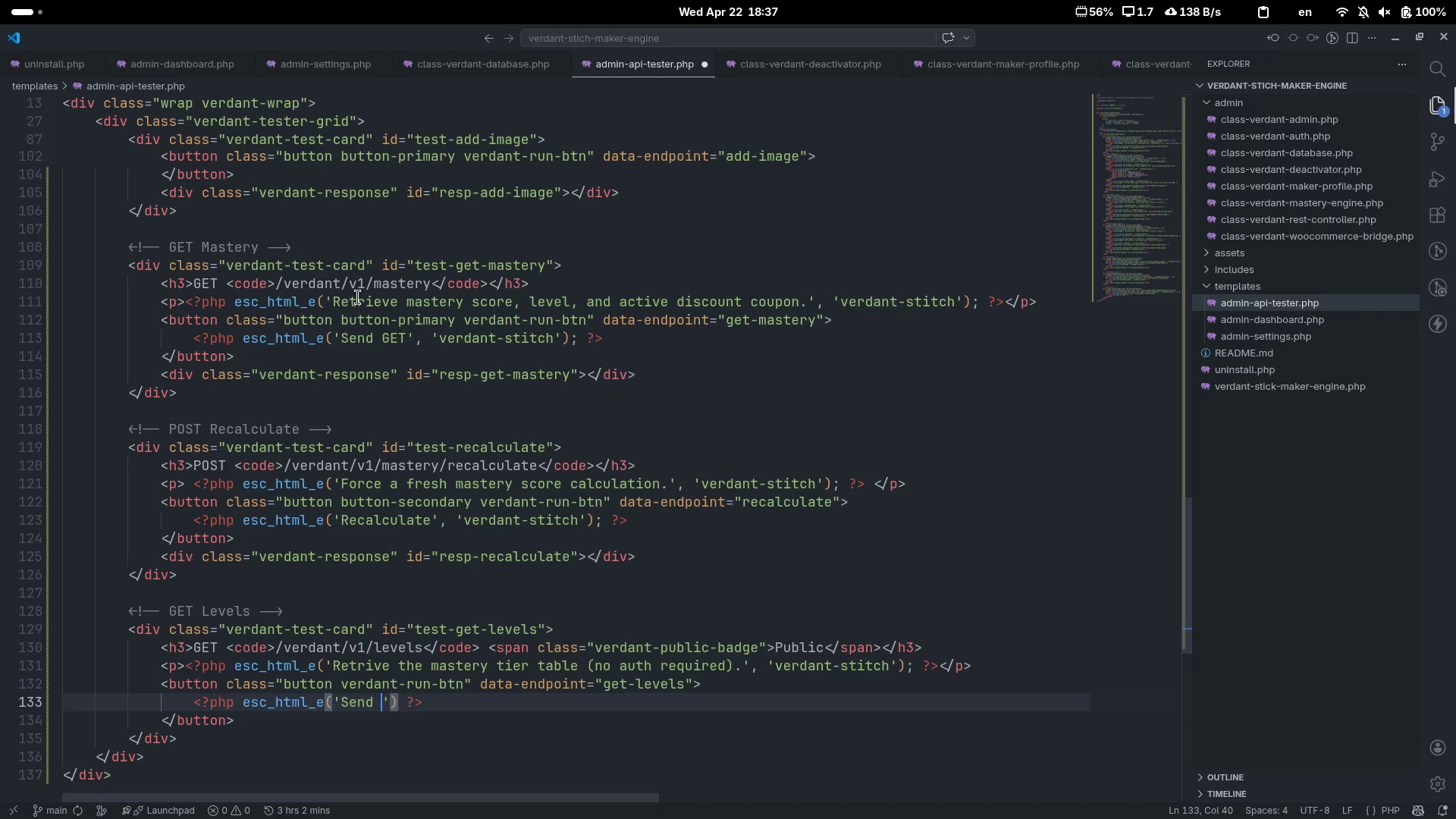 
 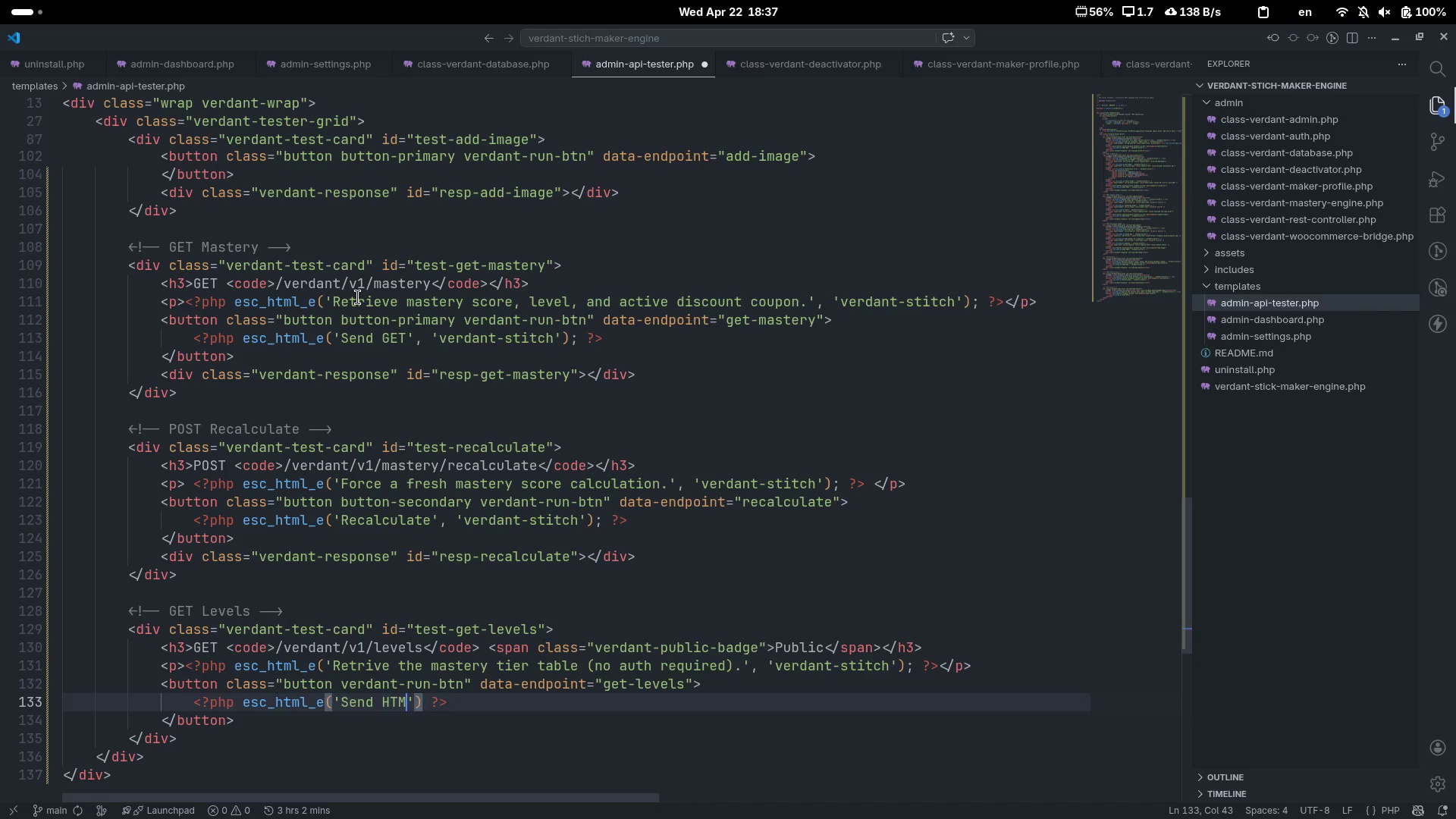 
key(Control+ControlLeft)
 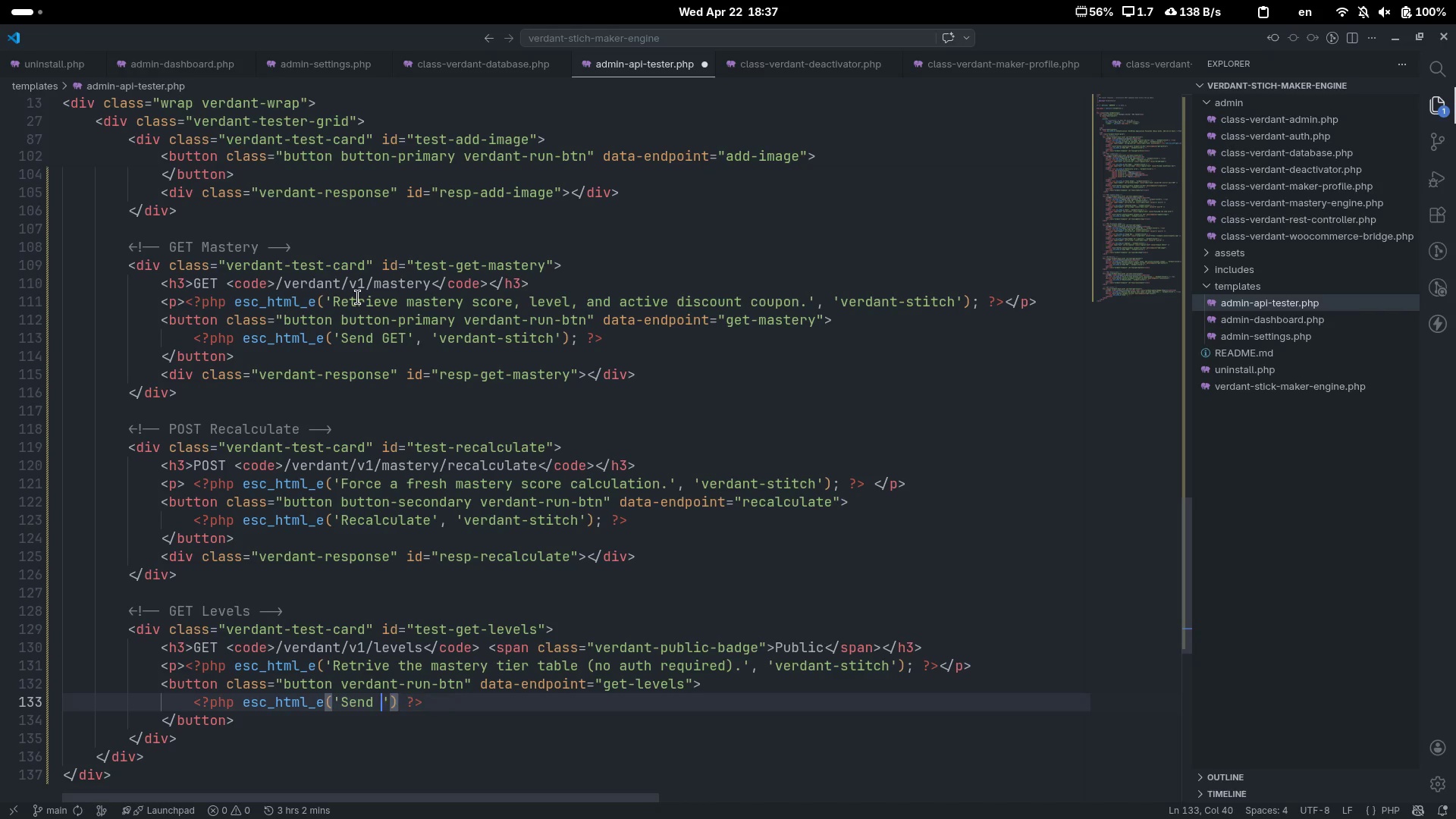 
key(Control+Backspace)
 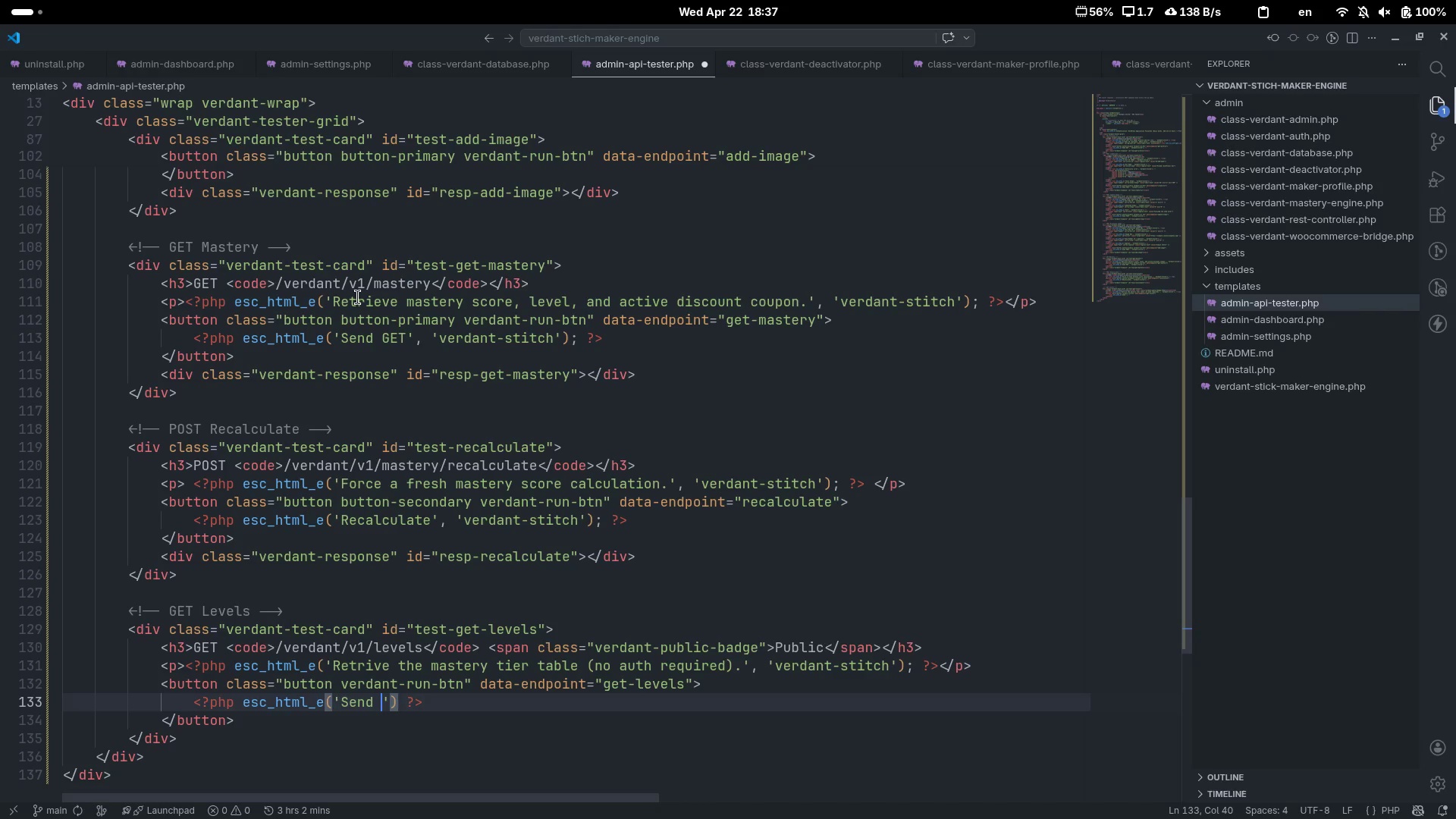 
type(GET)
 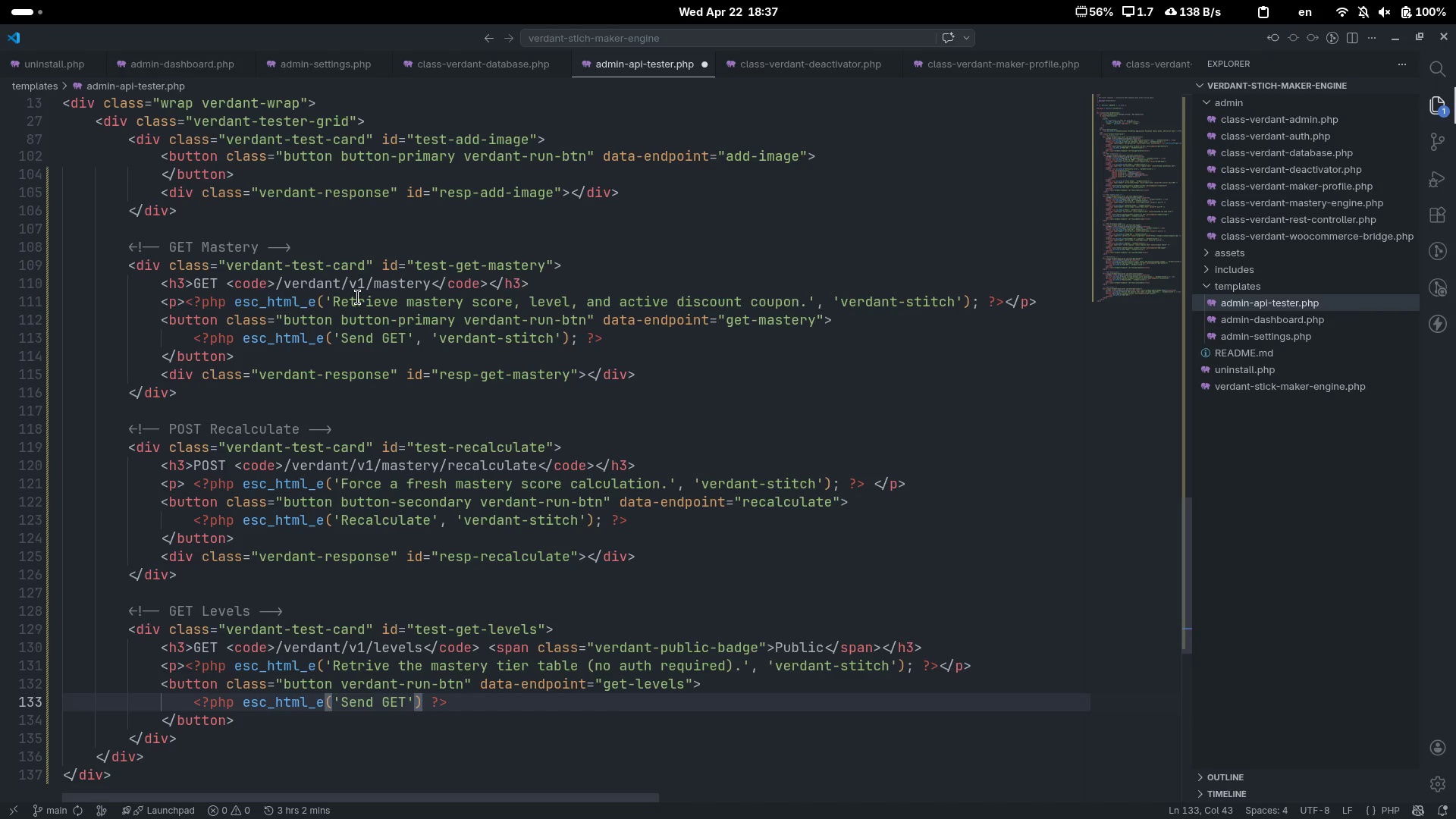 
key(ArrowRight)
 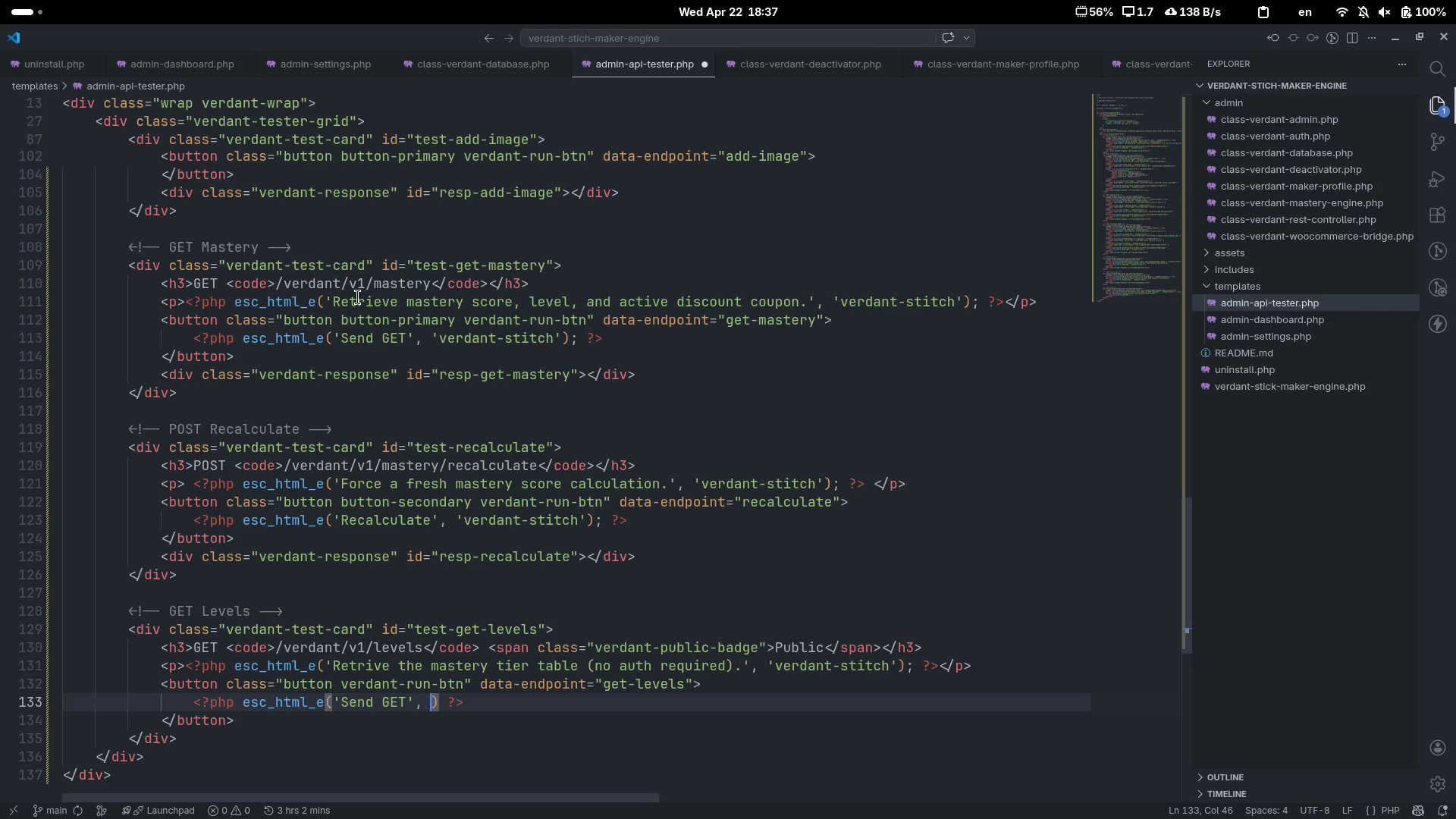 
type(, 'verdat)
key(Backspace)
type(nt-stitch)
 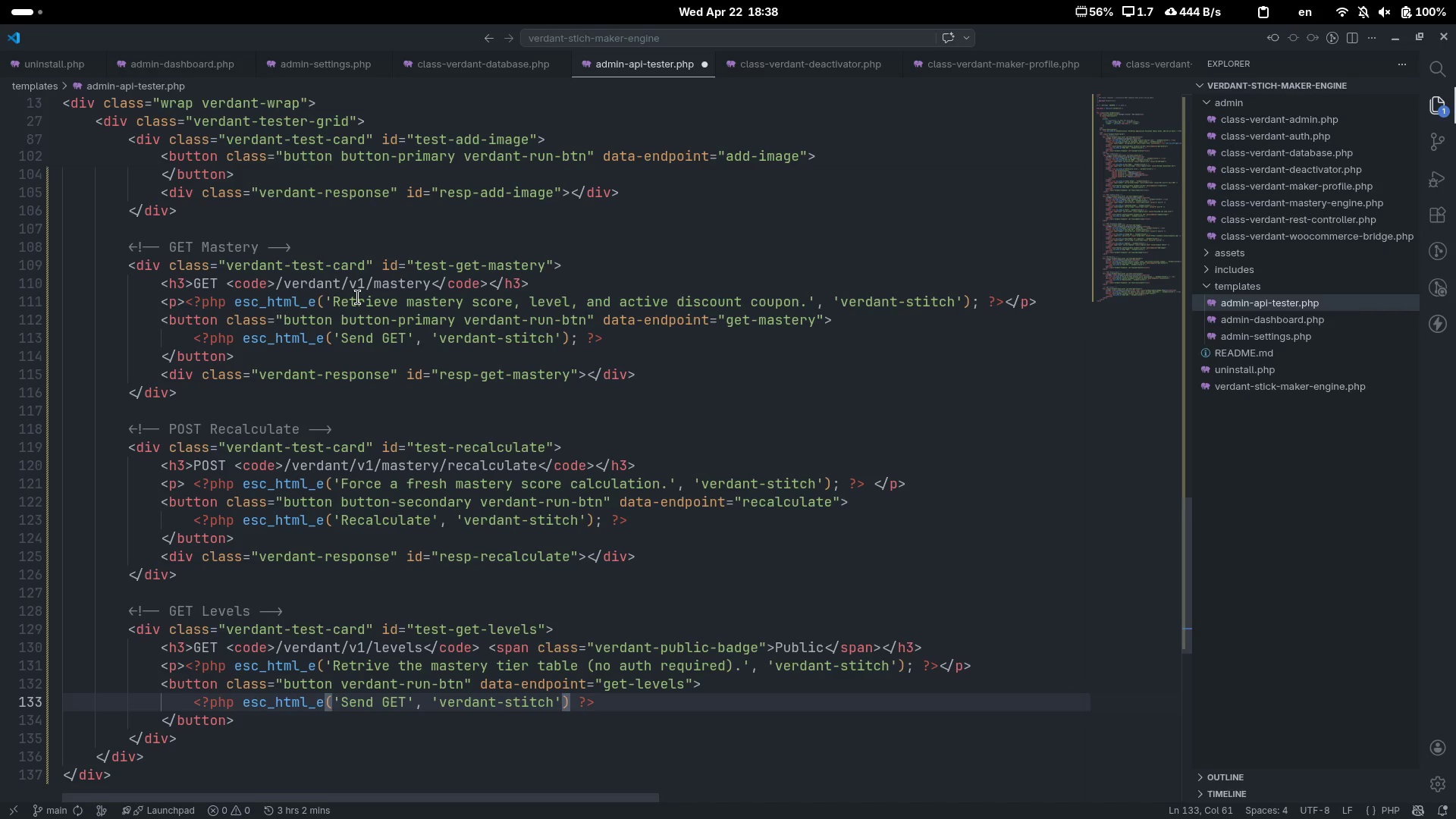 
key(ArrowRight)
 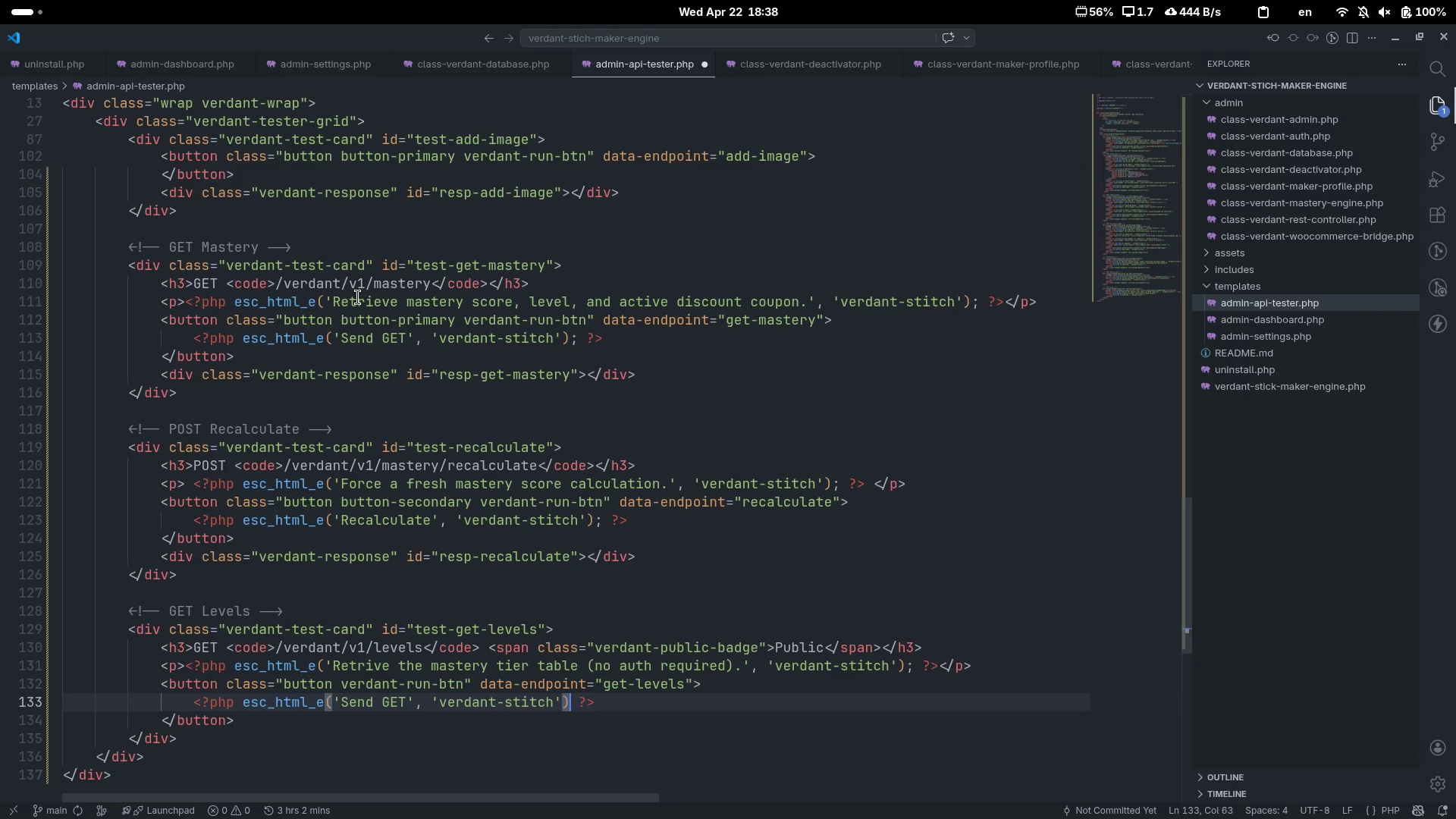 
key(ArrowRight)
 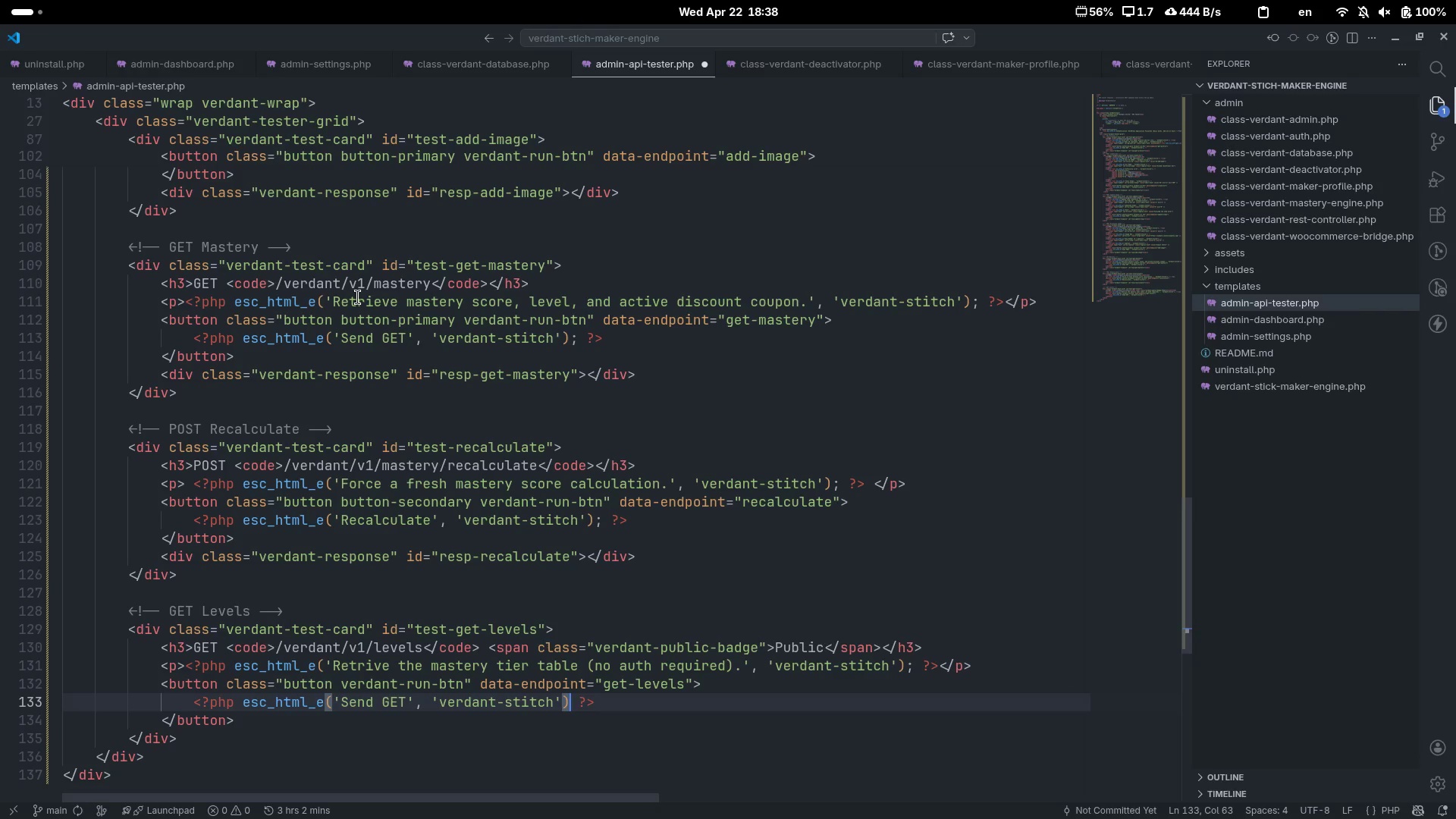 
key(Semicolon)
 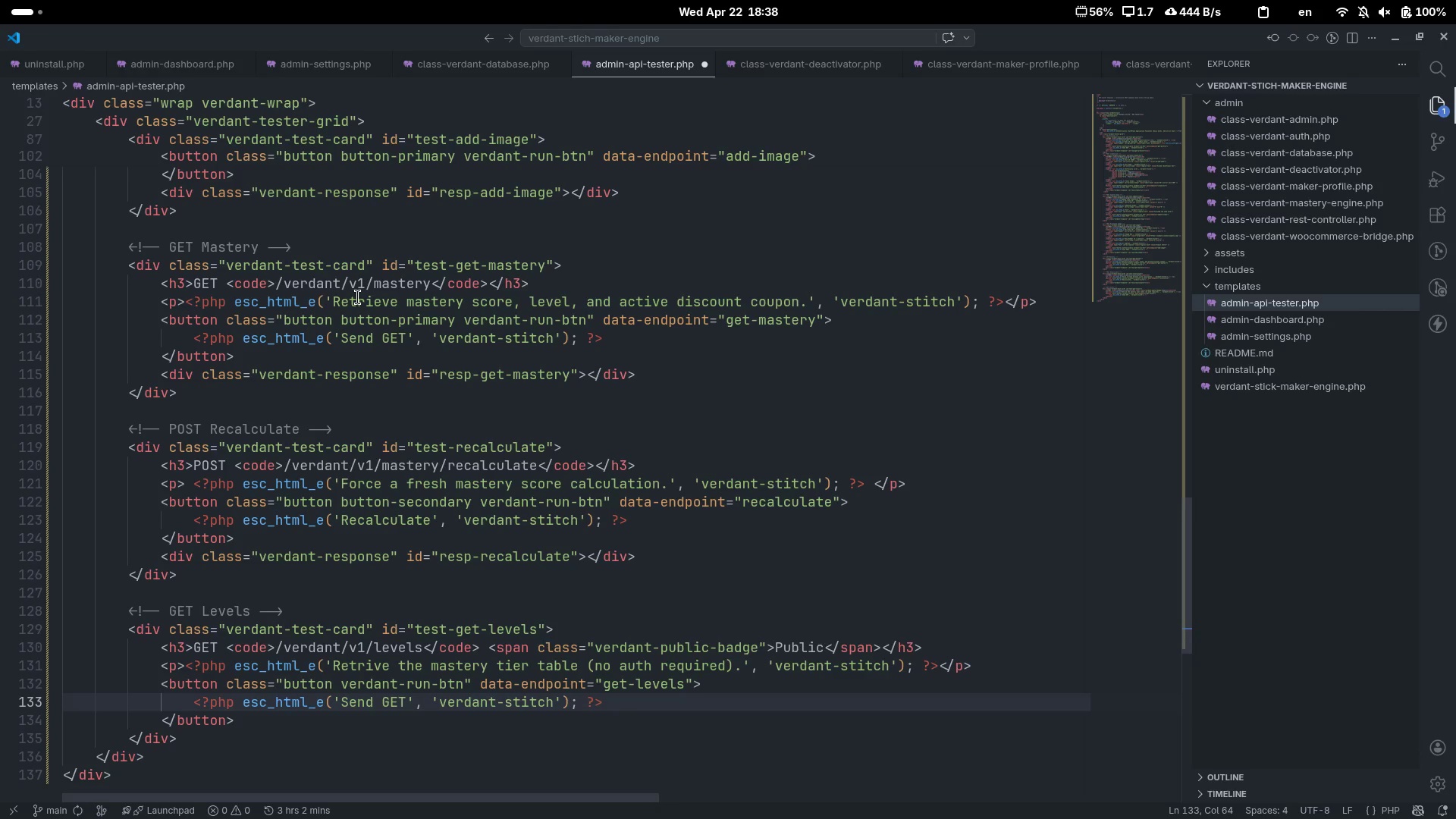 
key(ArrowDown)
 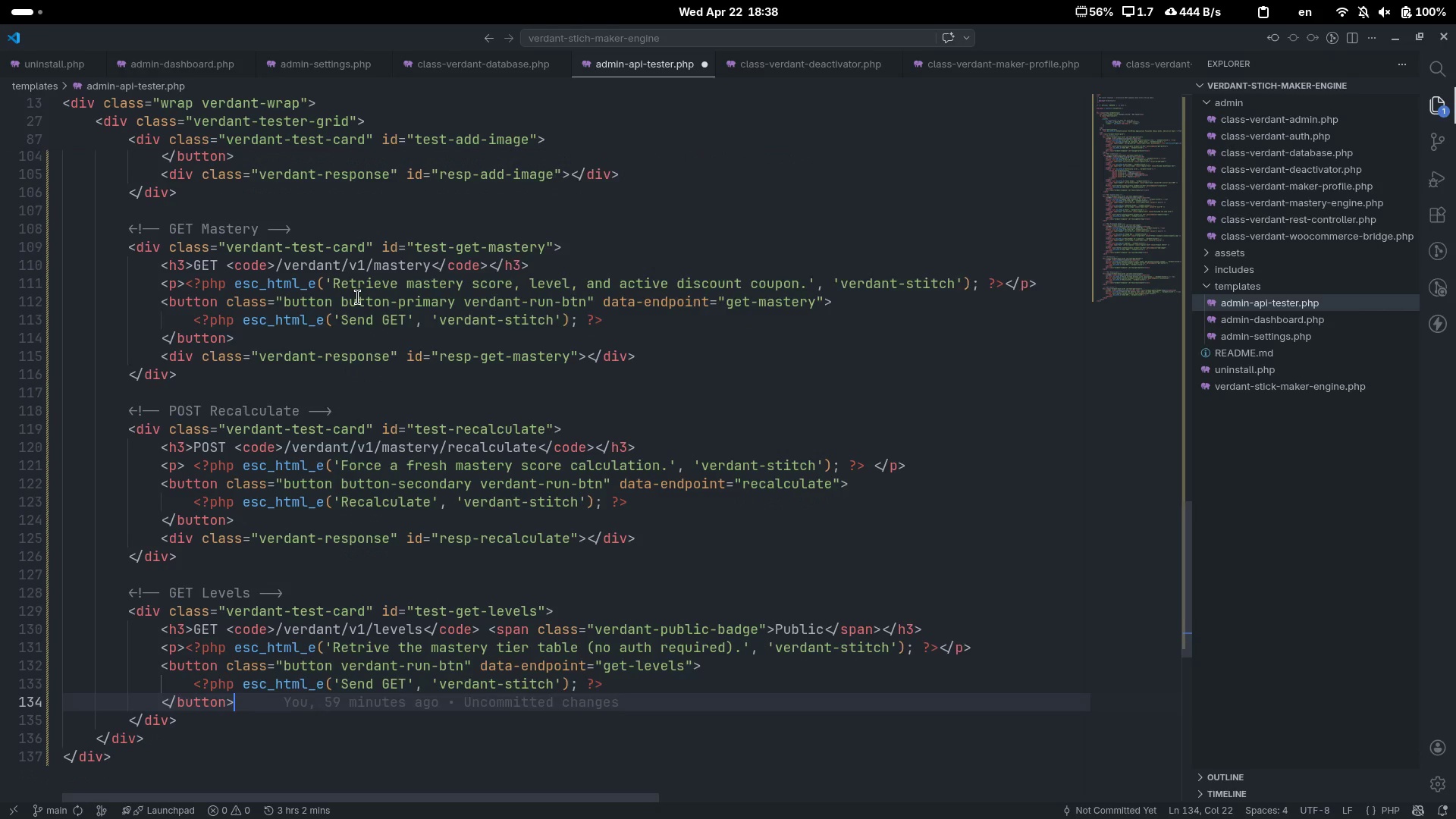 
key(Enter)
 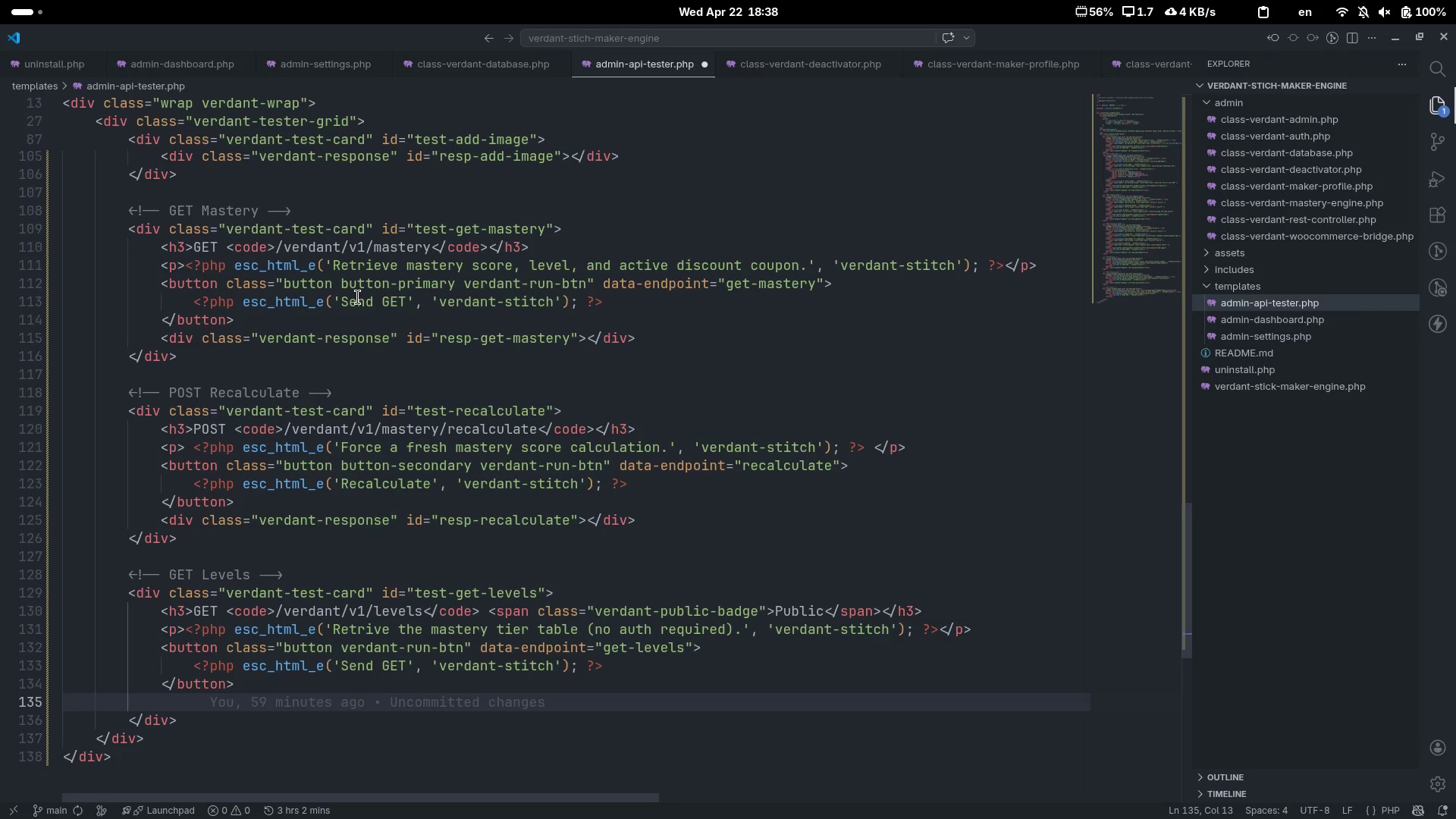 
key(Shift+Comma)
 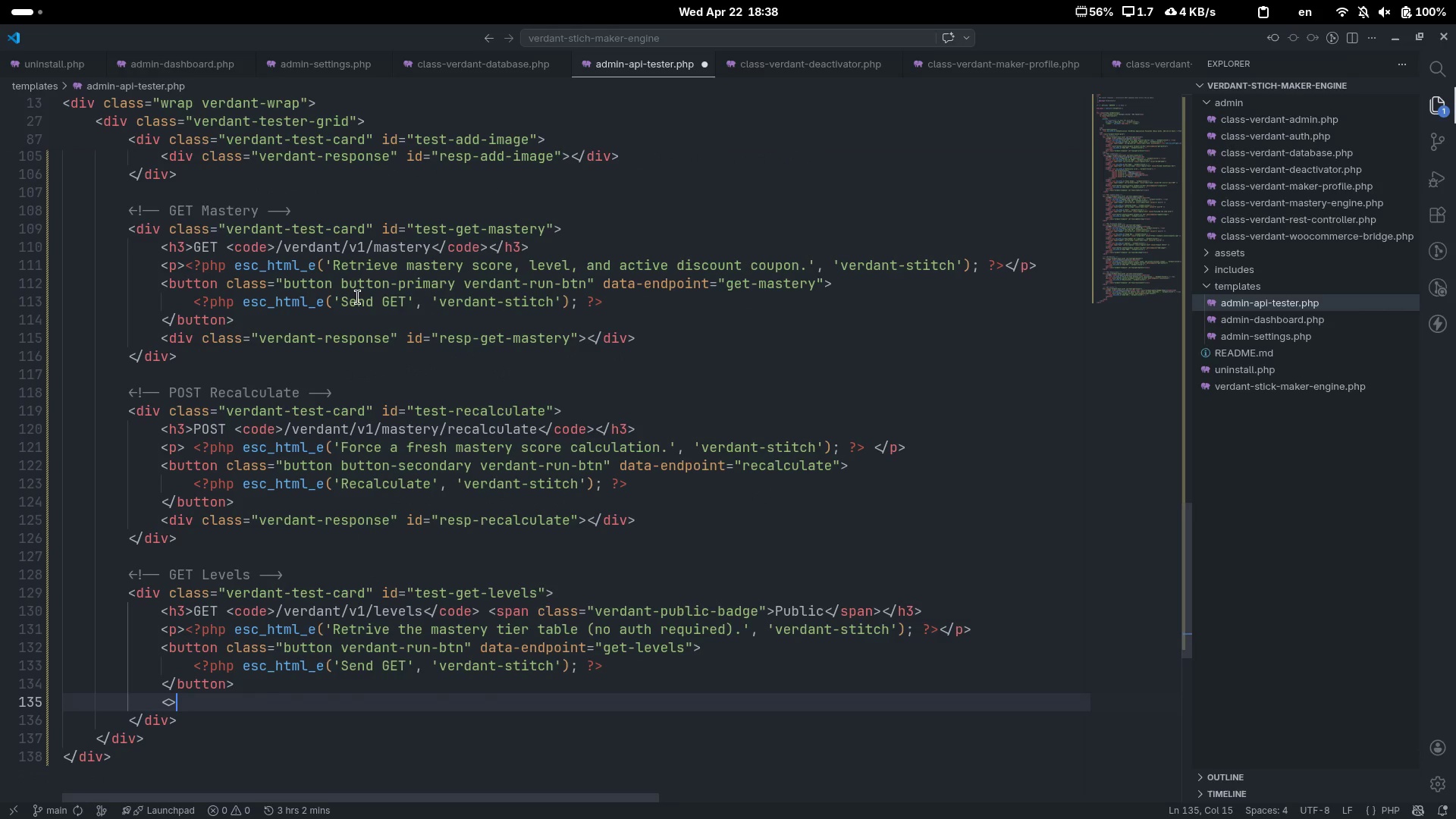 
key(Shift+Period)
 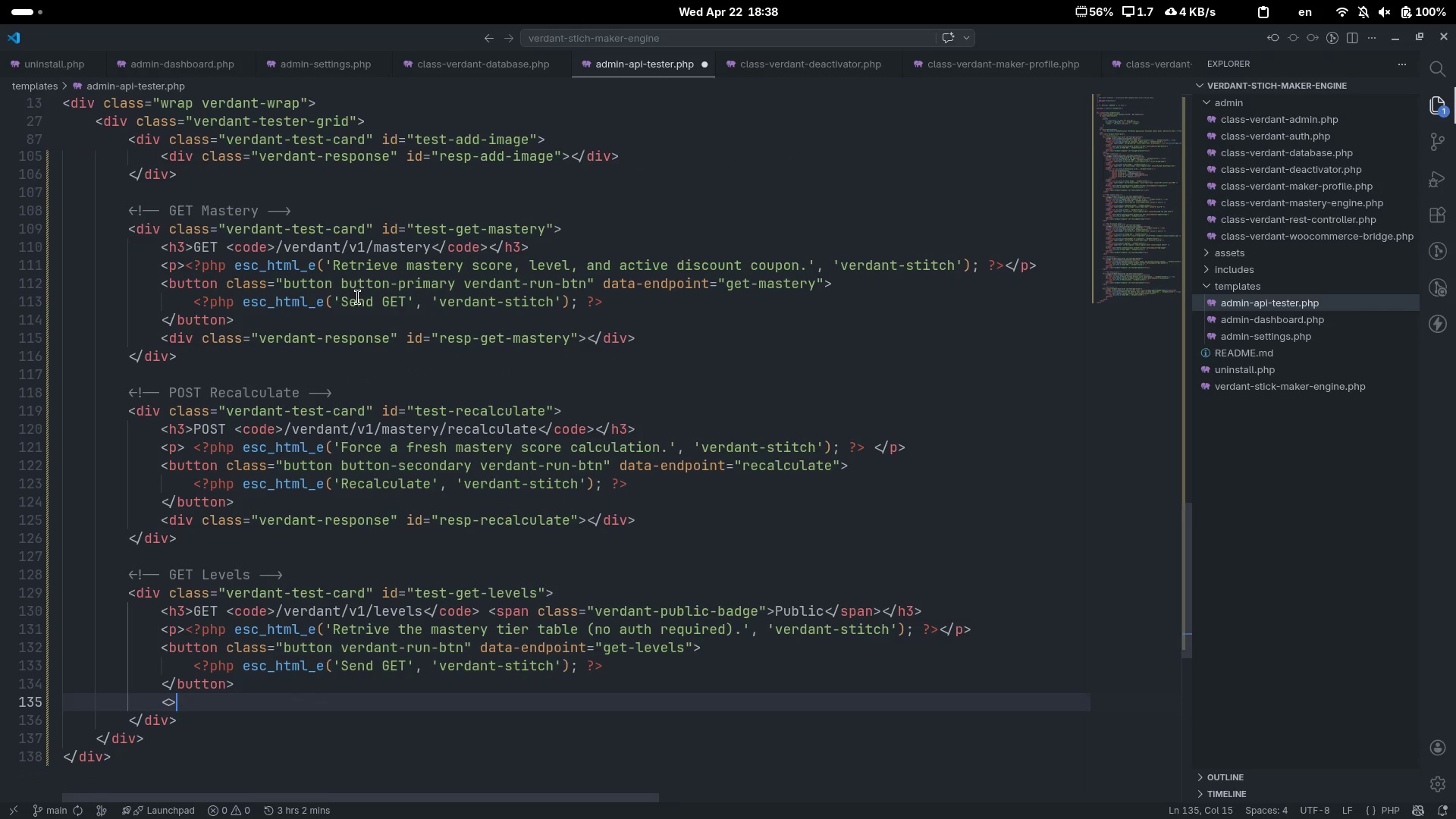 
key(ArrowLeft)
 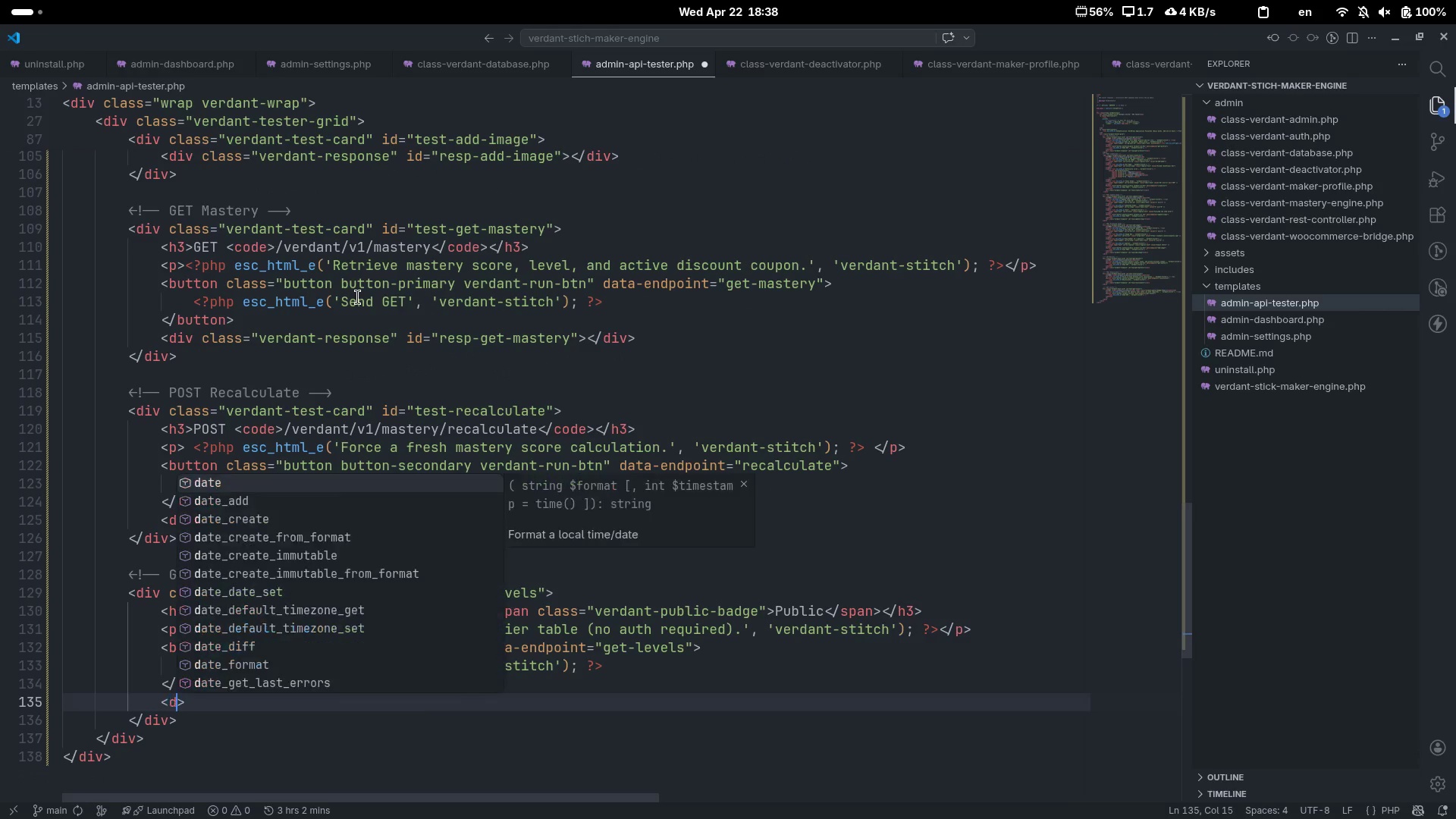 
type(div class="")
 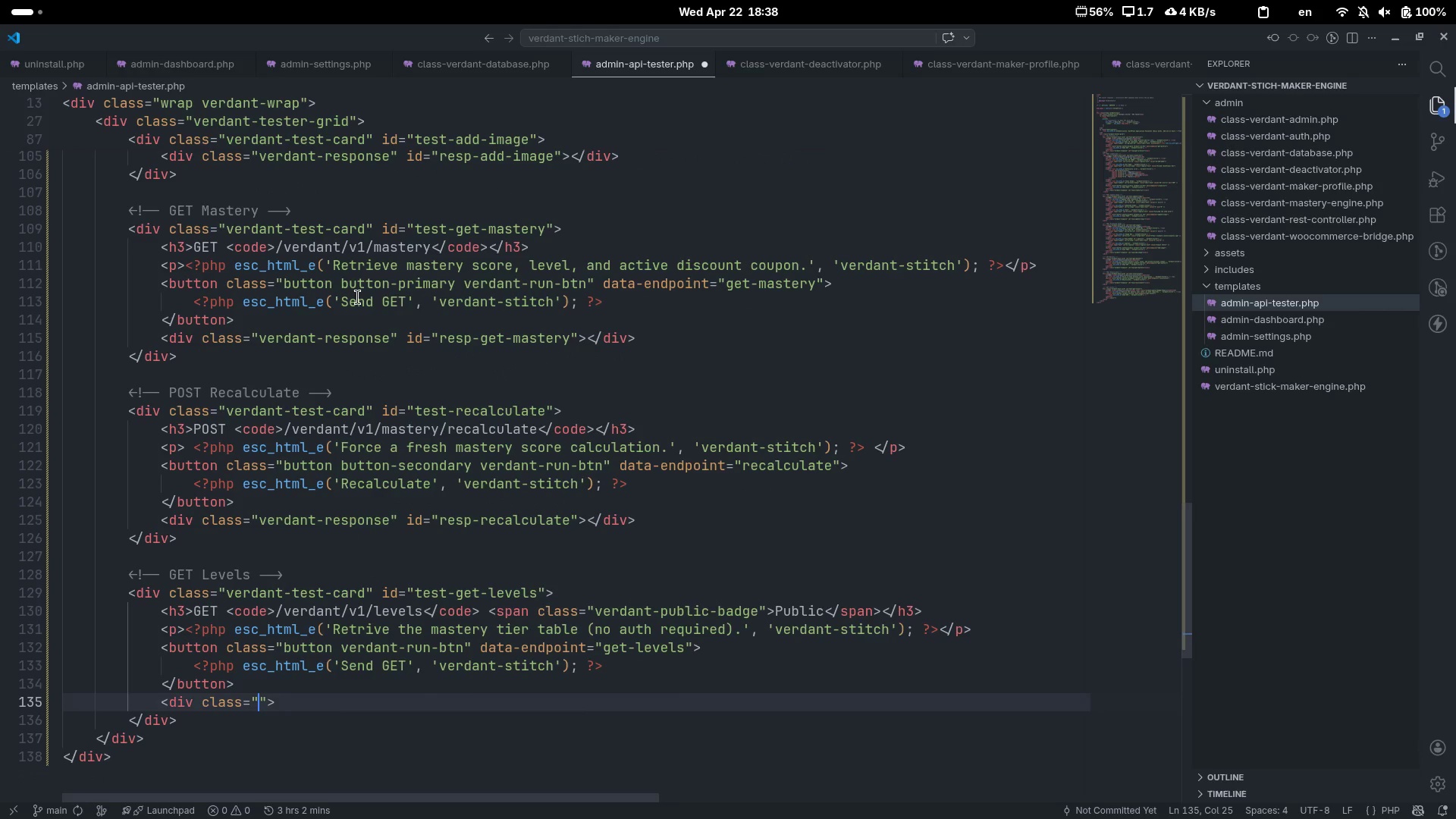 
 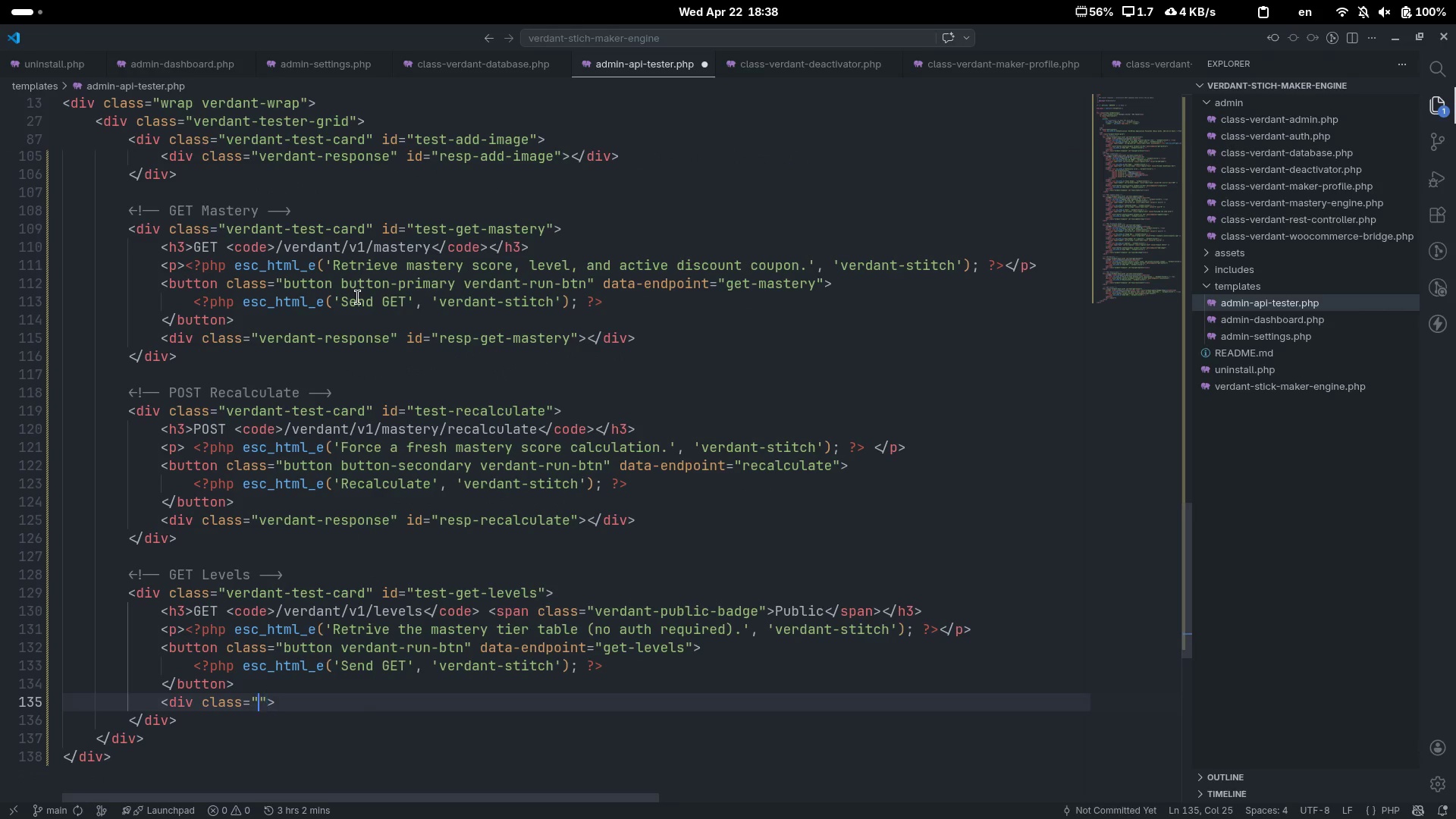 
key(ArrowLeft)
 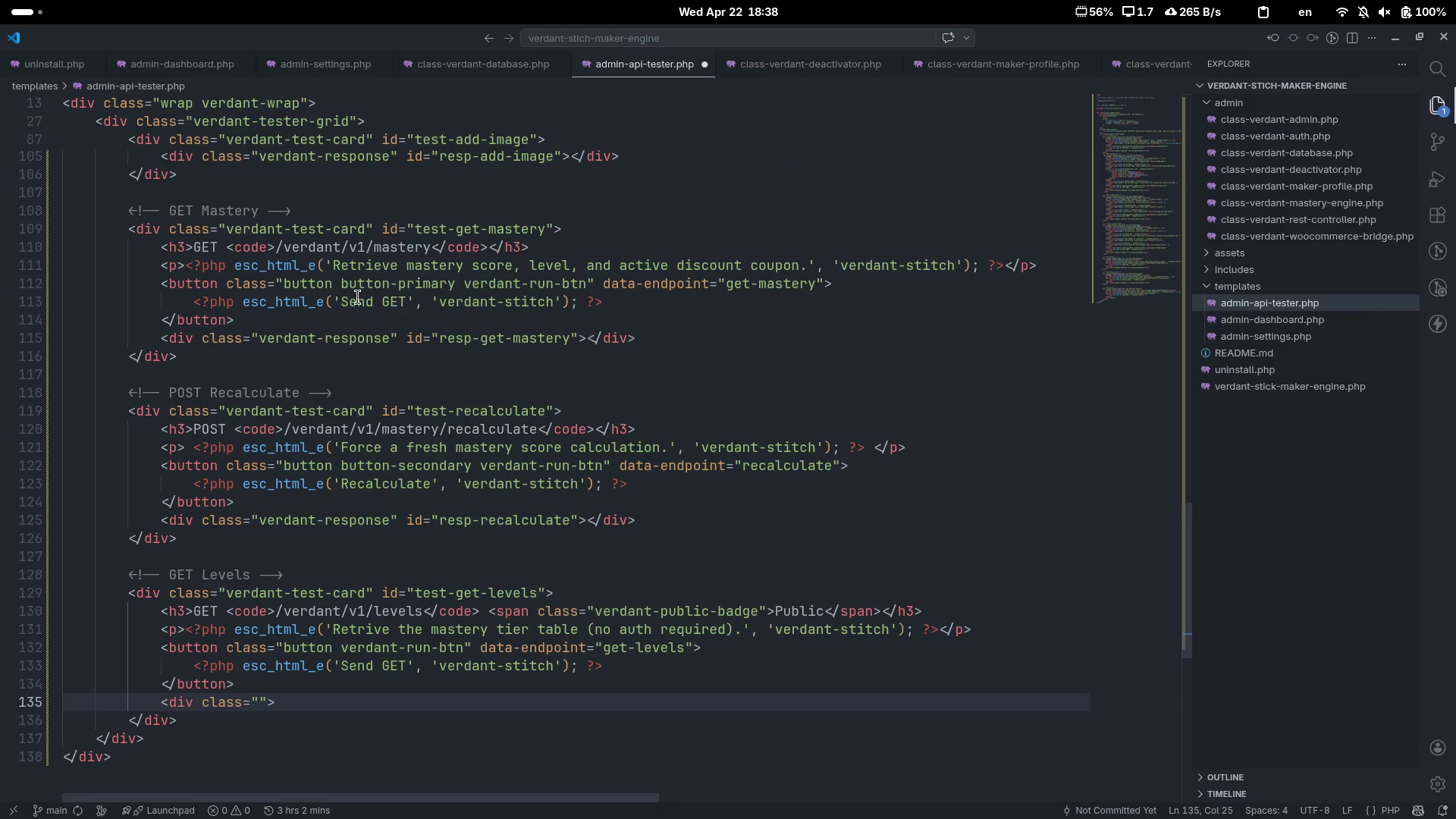 
type(verdant-response)
 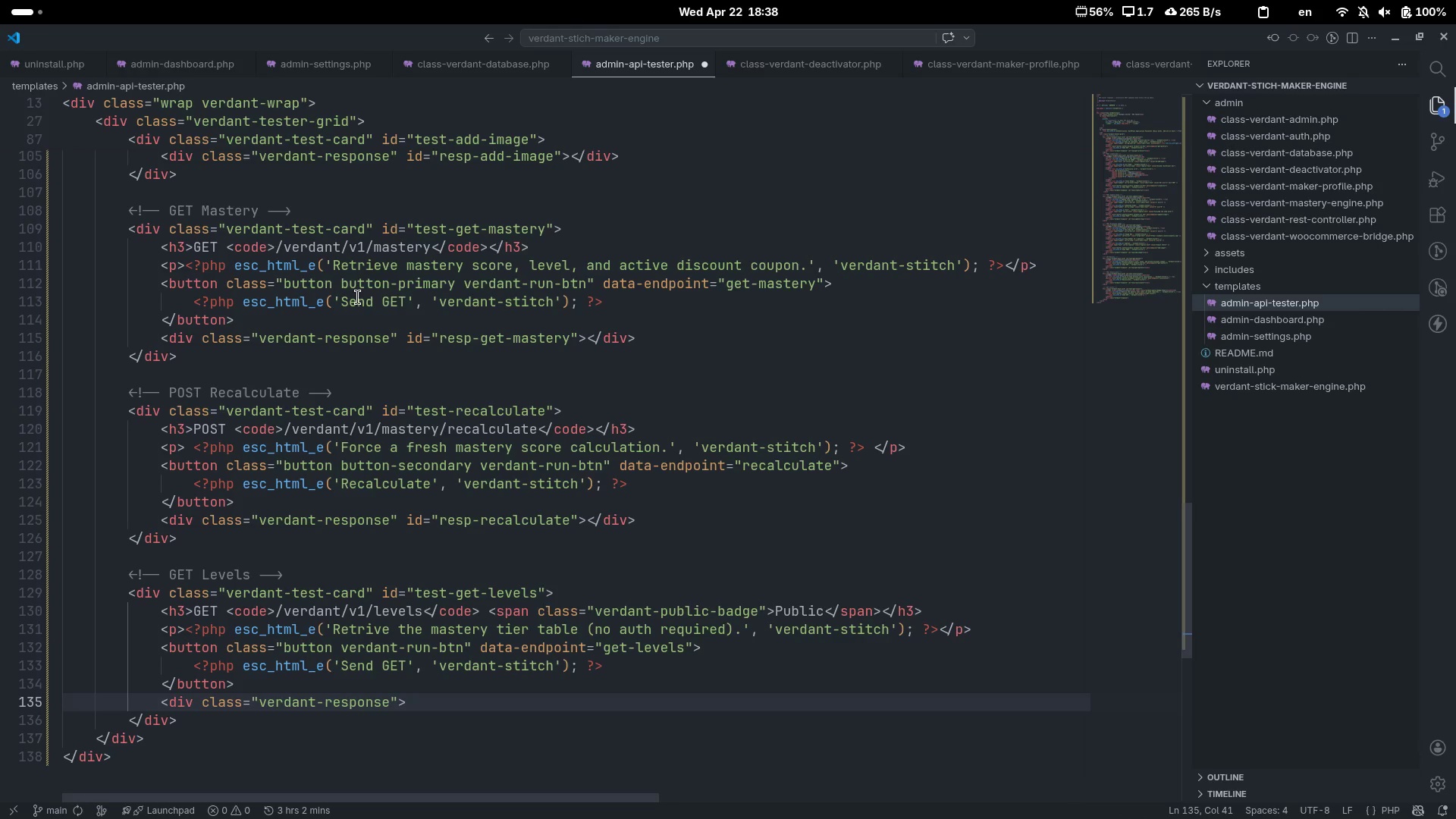 
key(ArrowRight)
 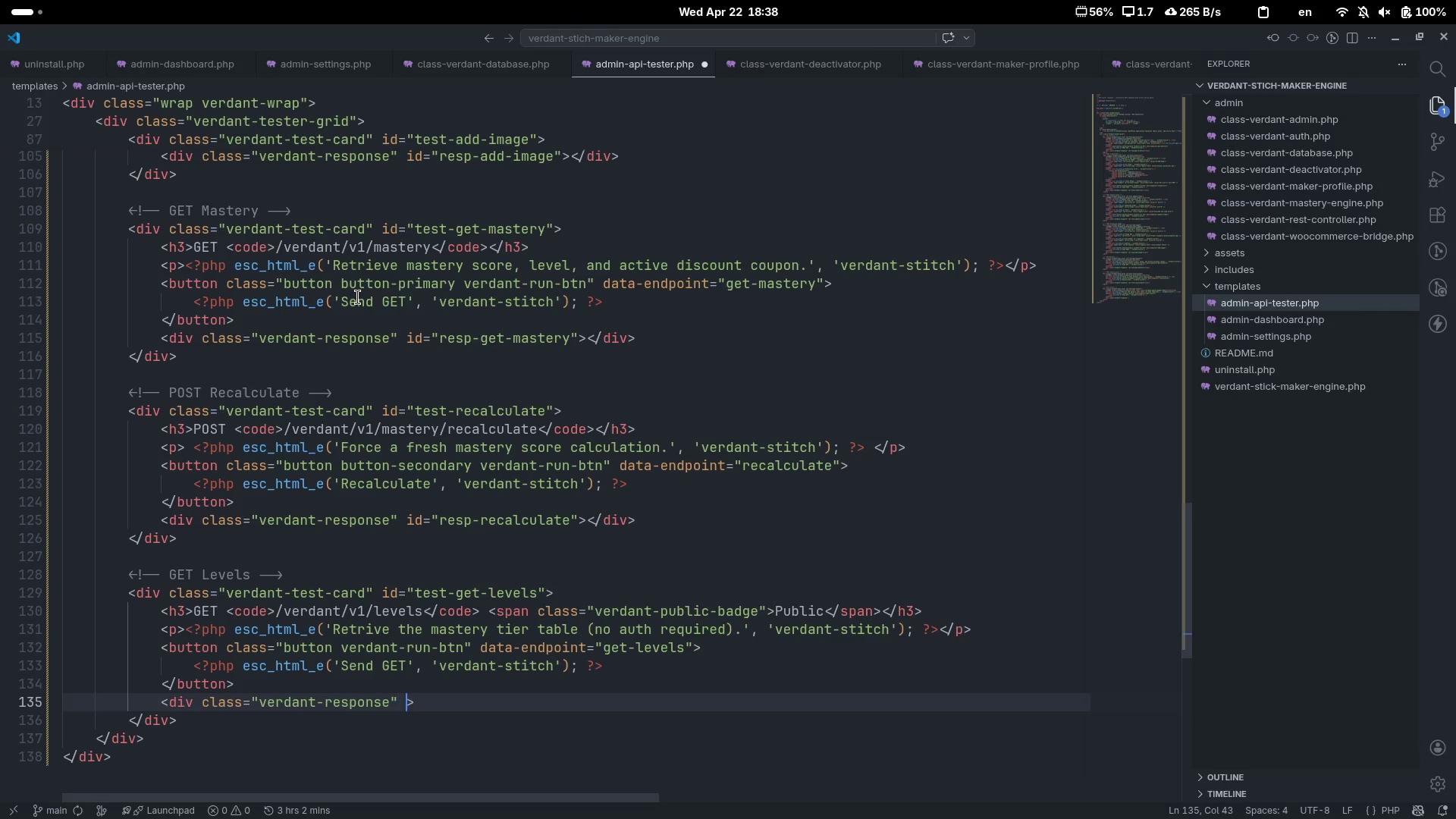 
type( id="")
 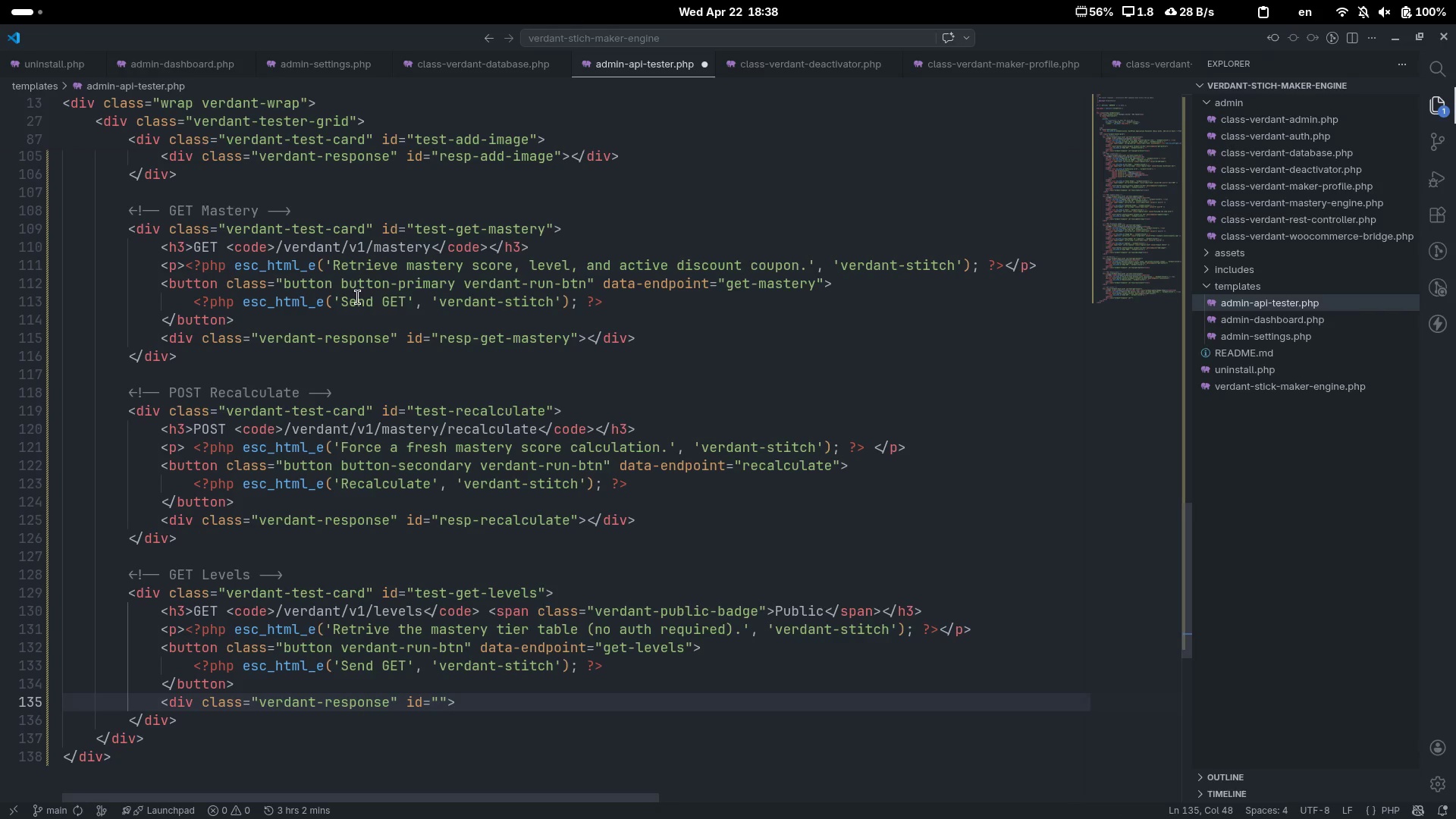 
key(ArrowLeft)
 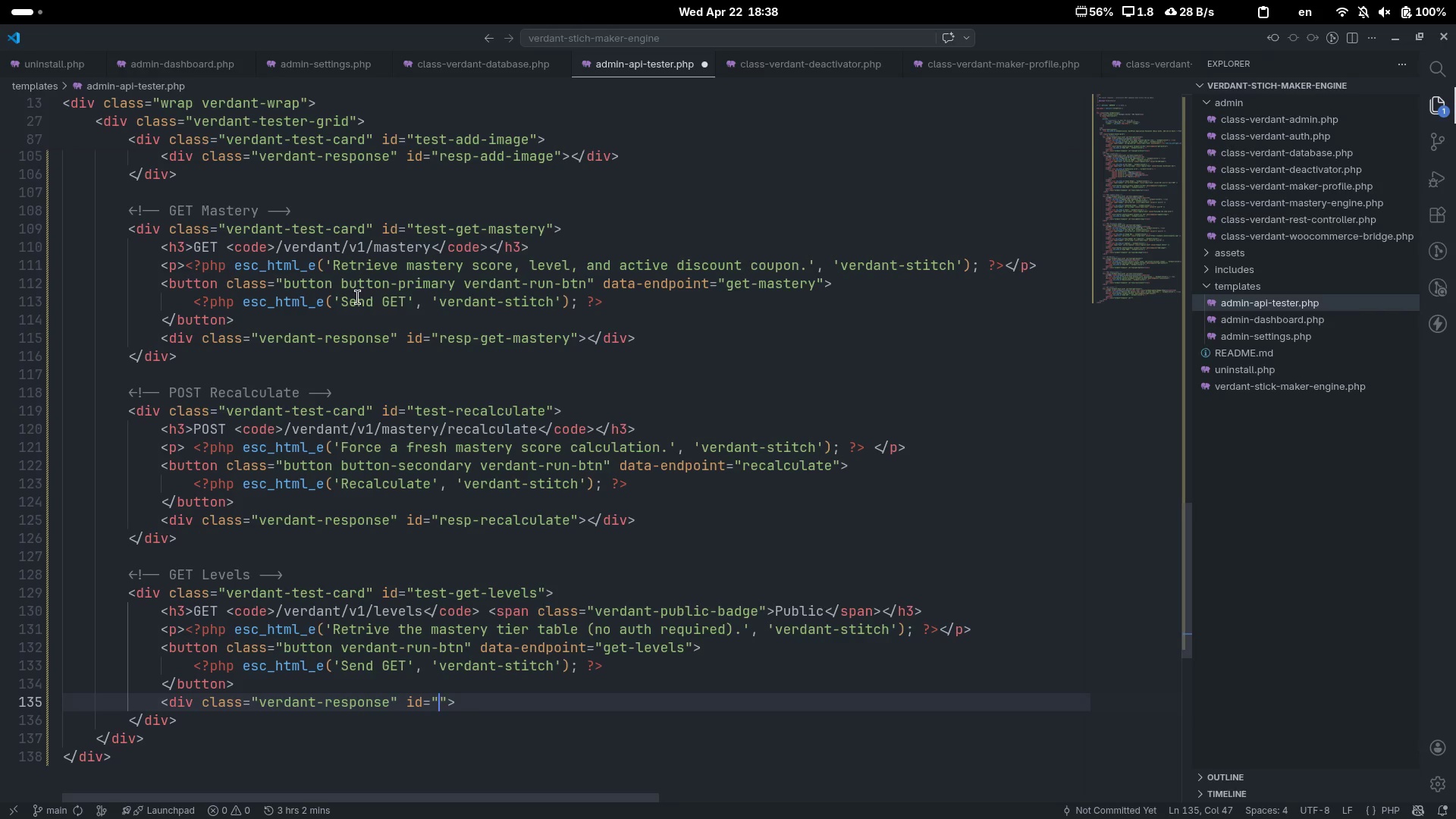 
type(res[-)
key(Backspace)
key(Backspace)
type(p-get-levels)
 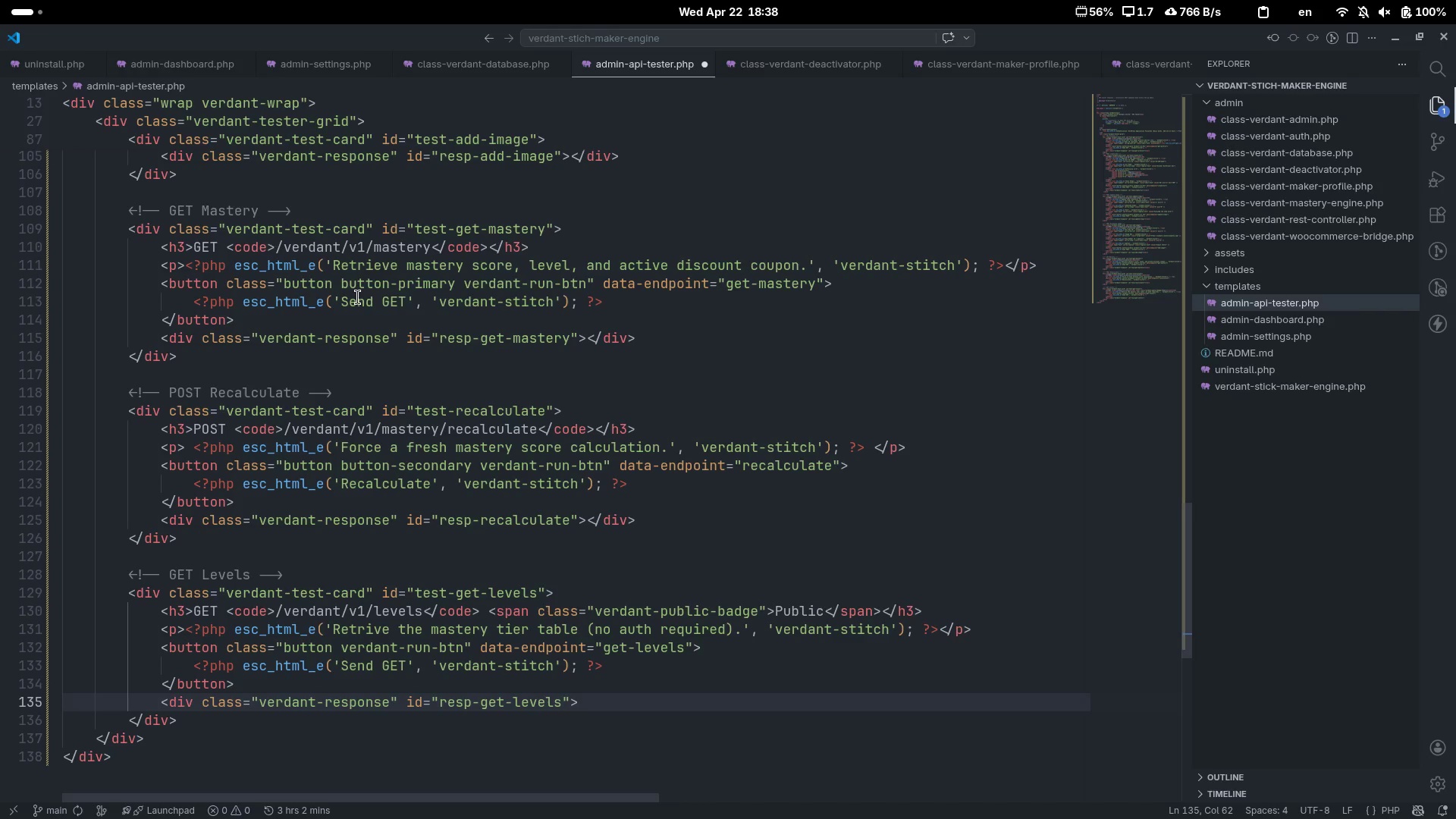 
wait(6.4)
 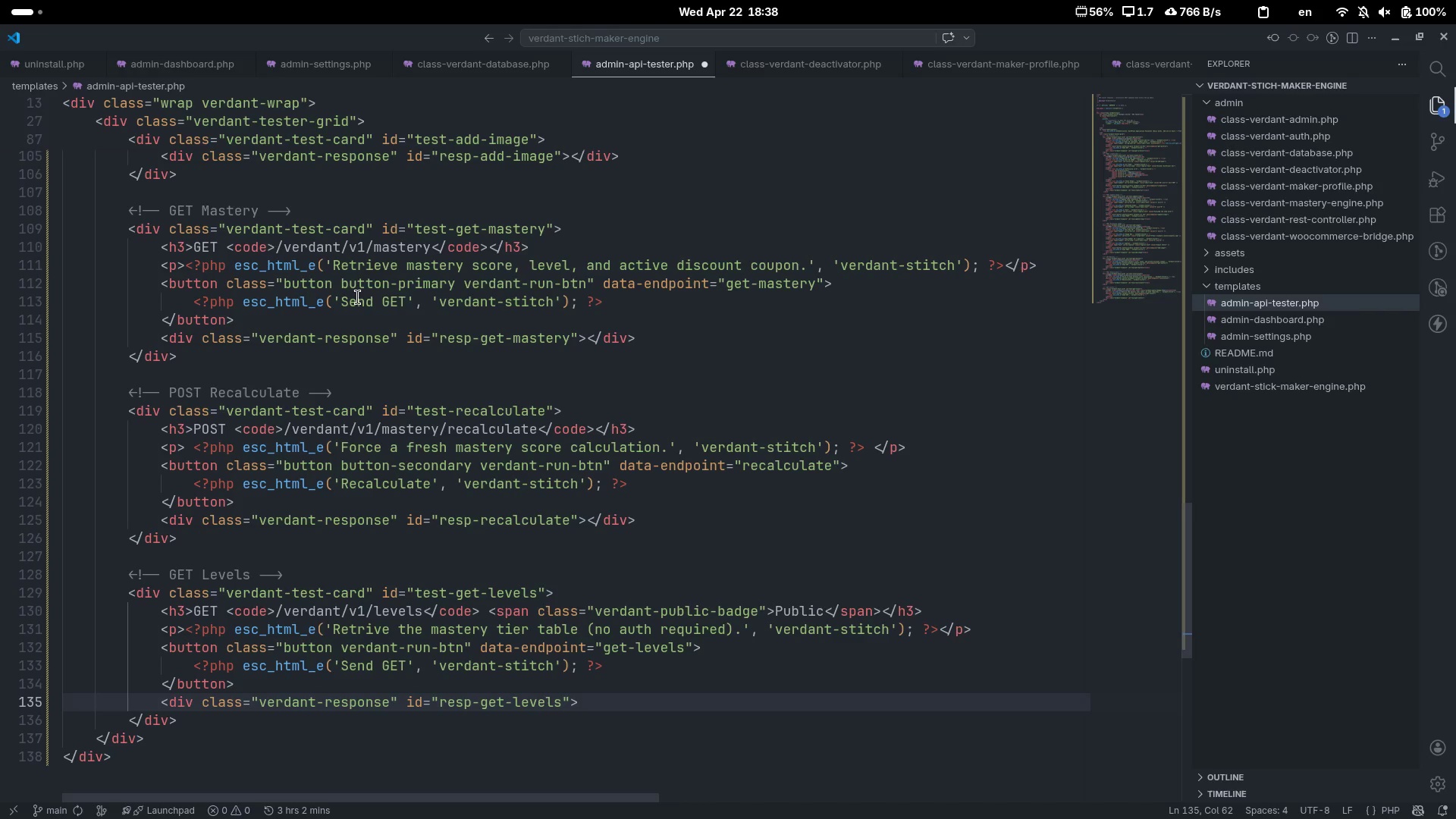 
key(Control+ArrowRight)
 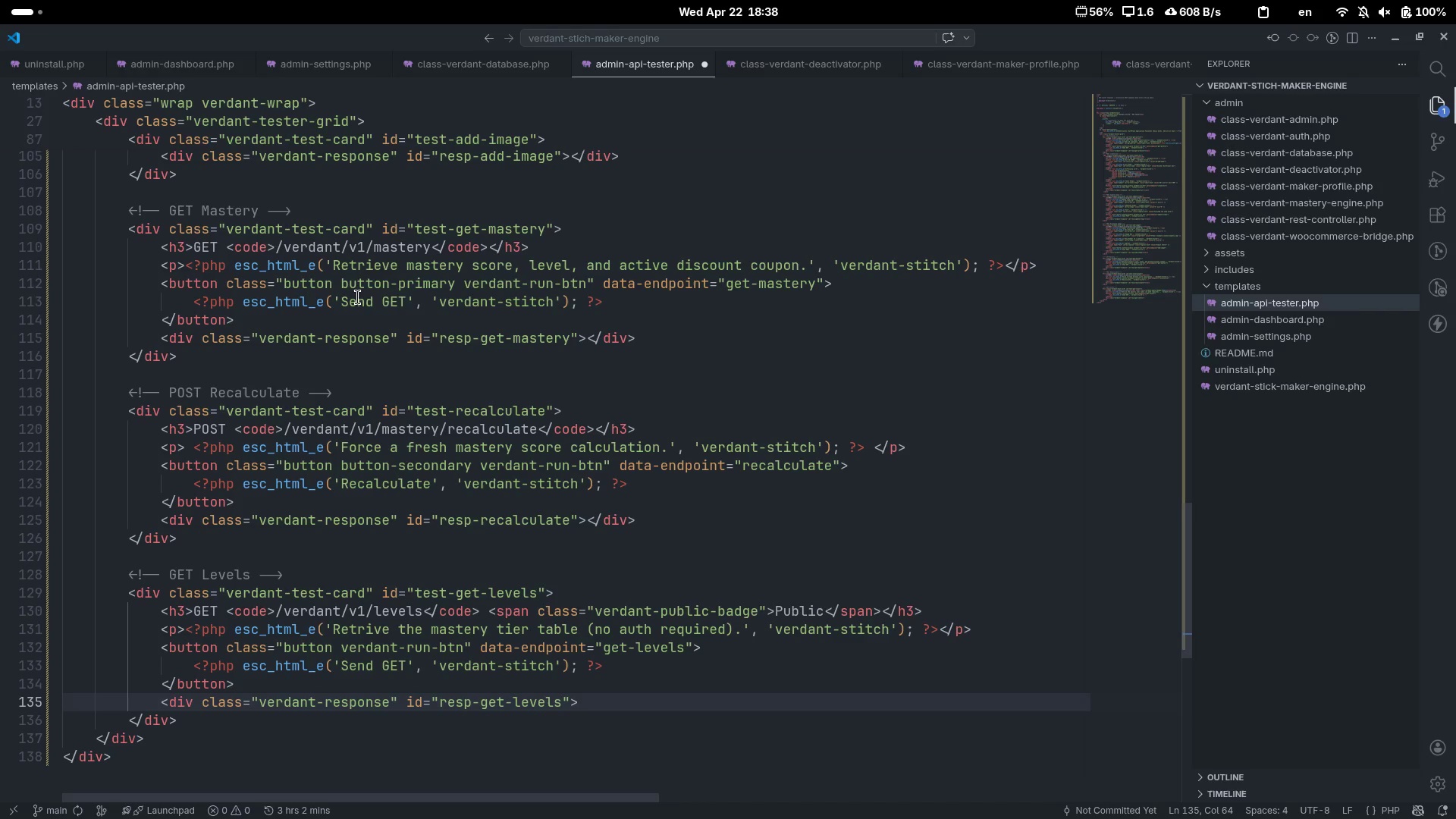 
type(<?)
key(Backspace)
type(/div>)
 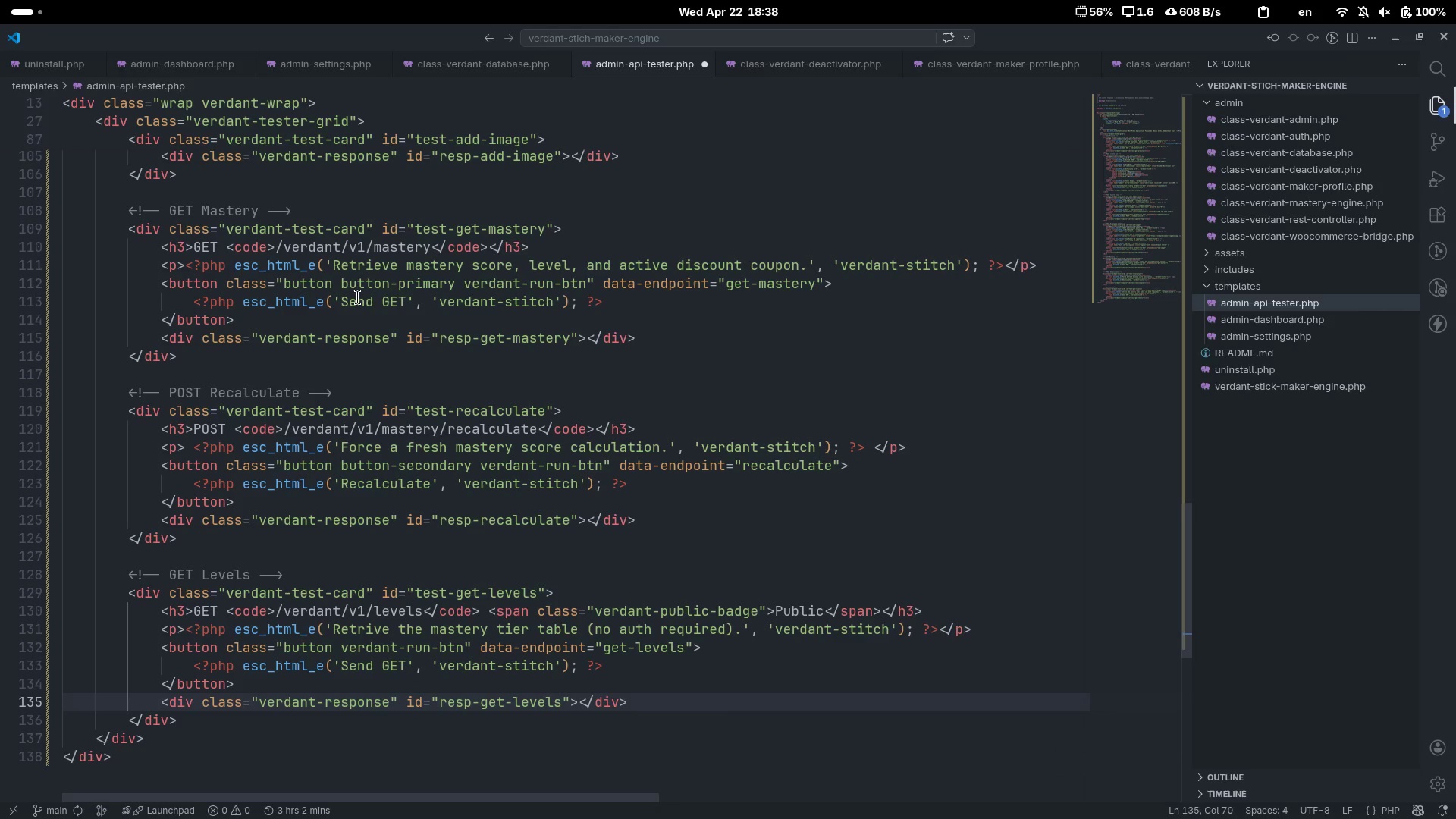 
key(ArrowDown)
 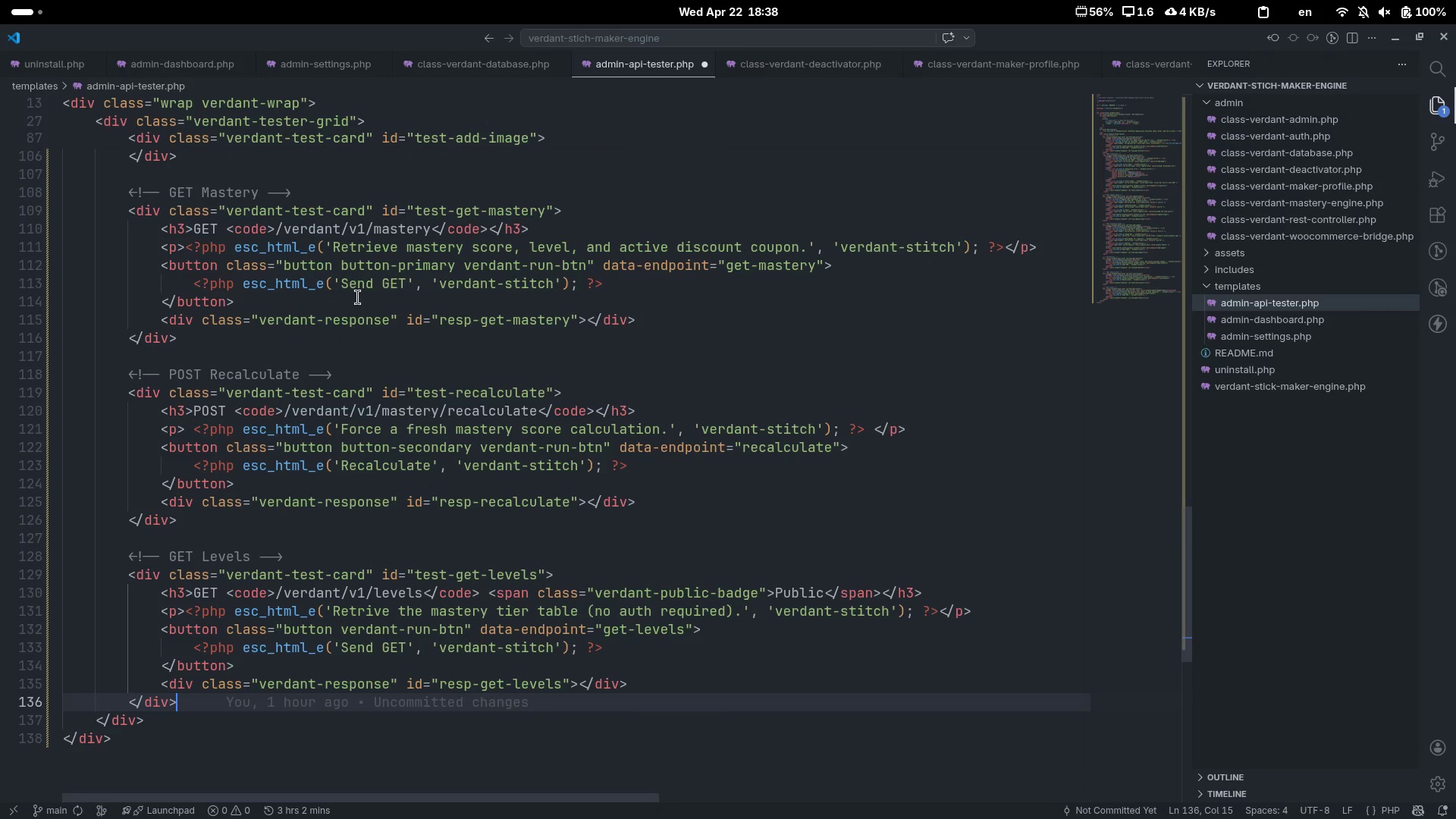 
key(ArrowDown)
 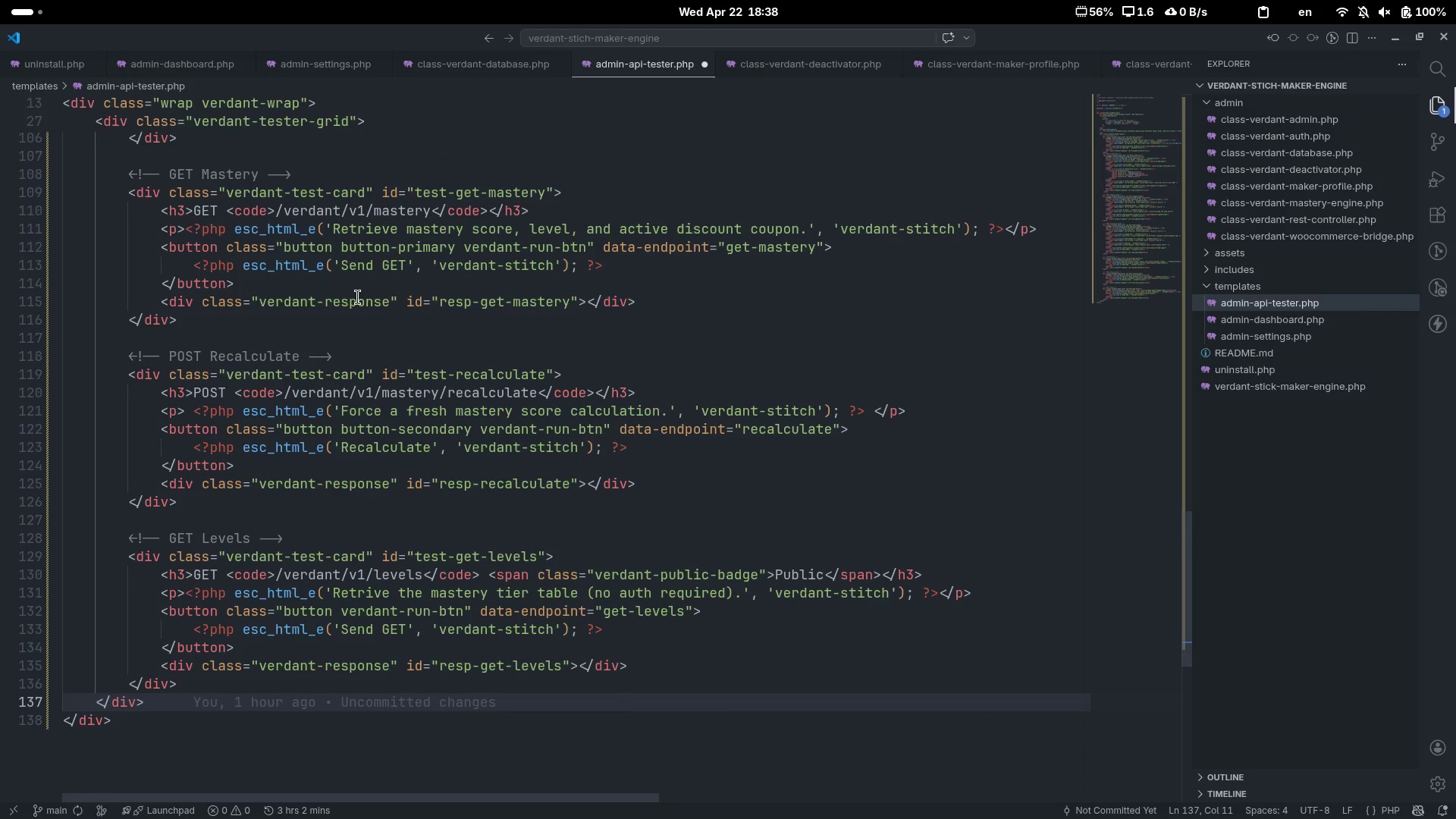 
key(Space)
 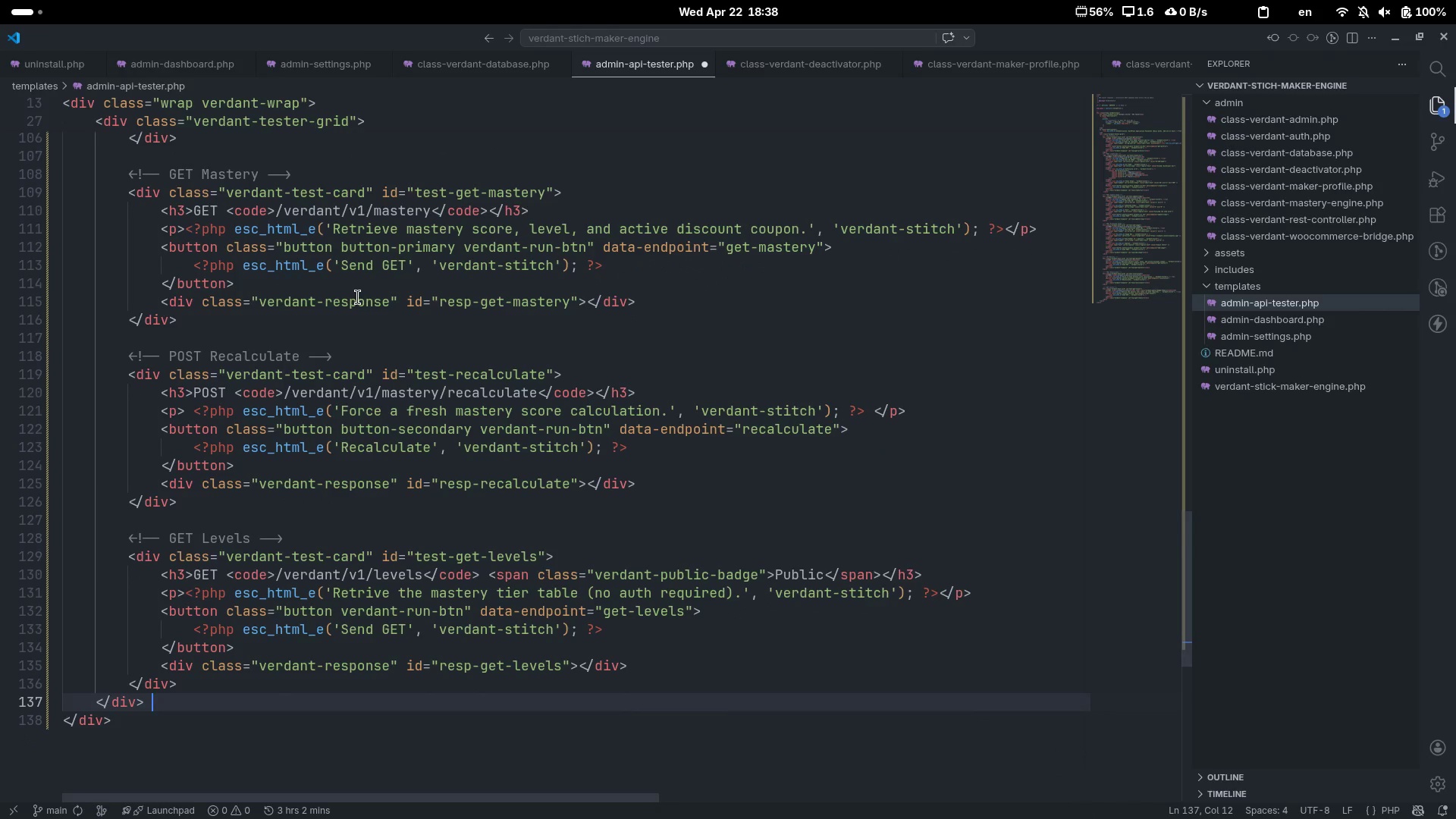 
key(Shift+Slash)
 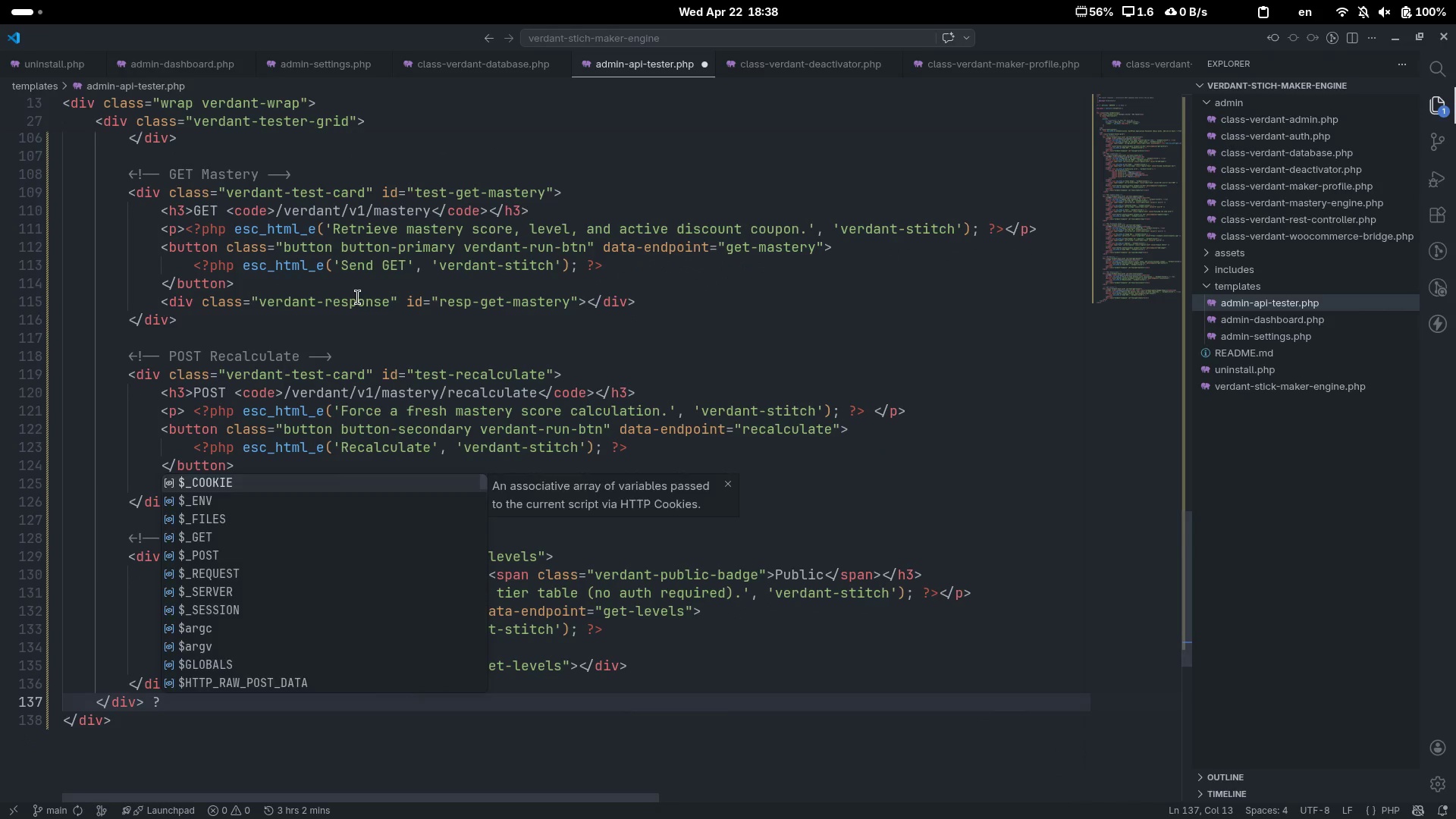 
key(Backspace)
 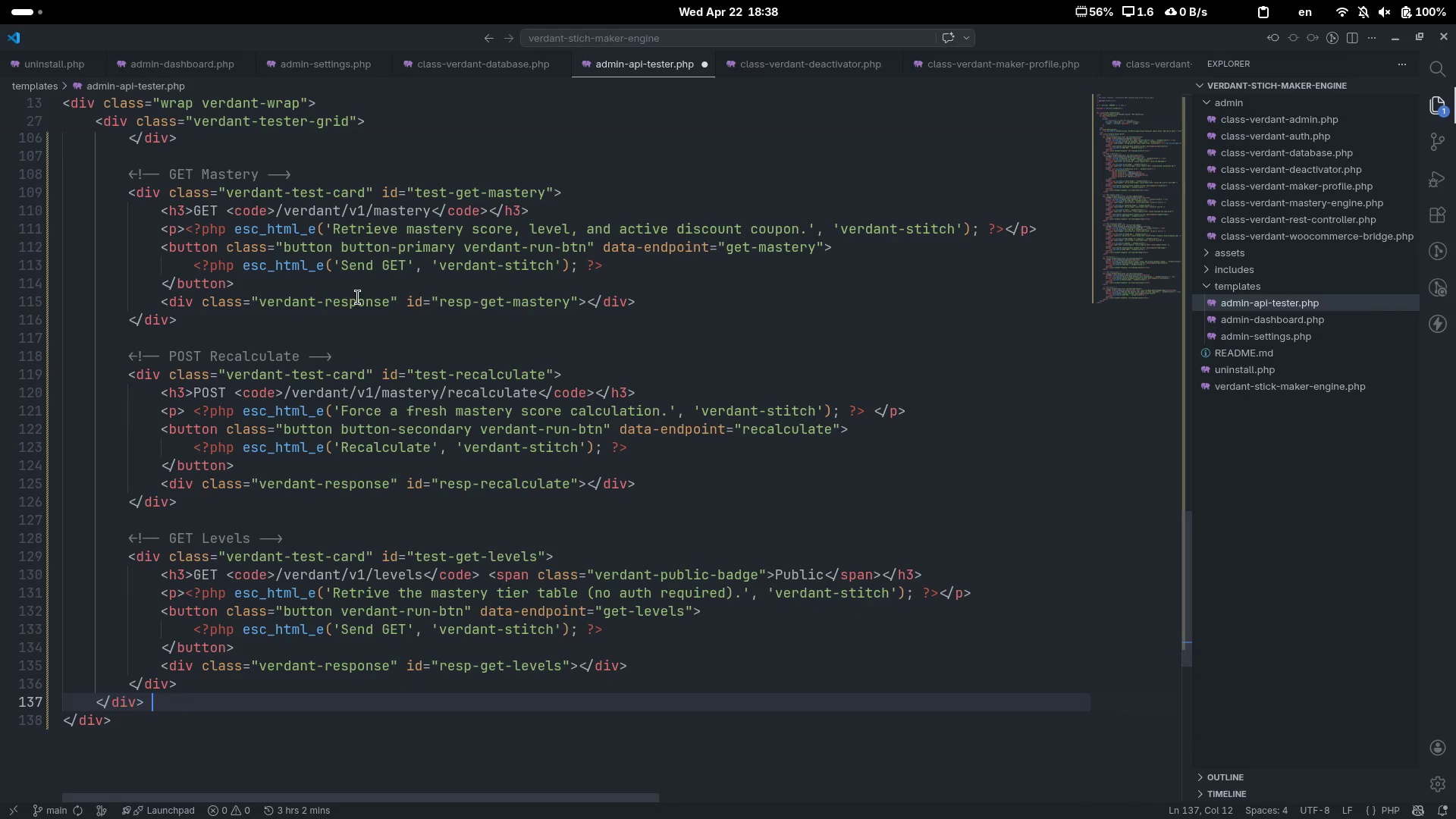 
key(Control+Slash)
 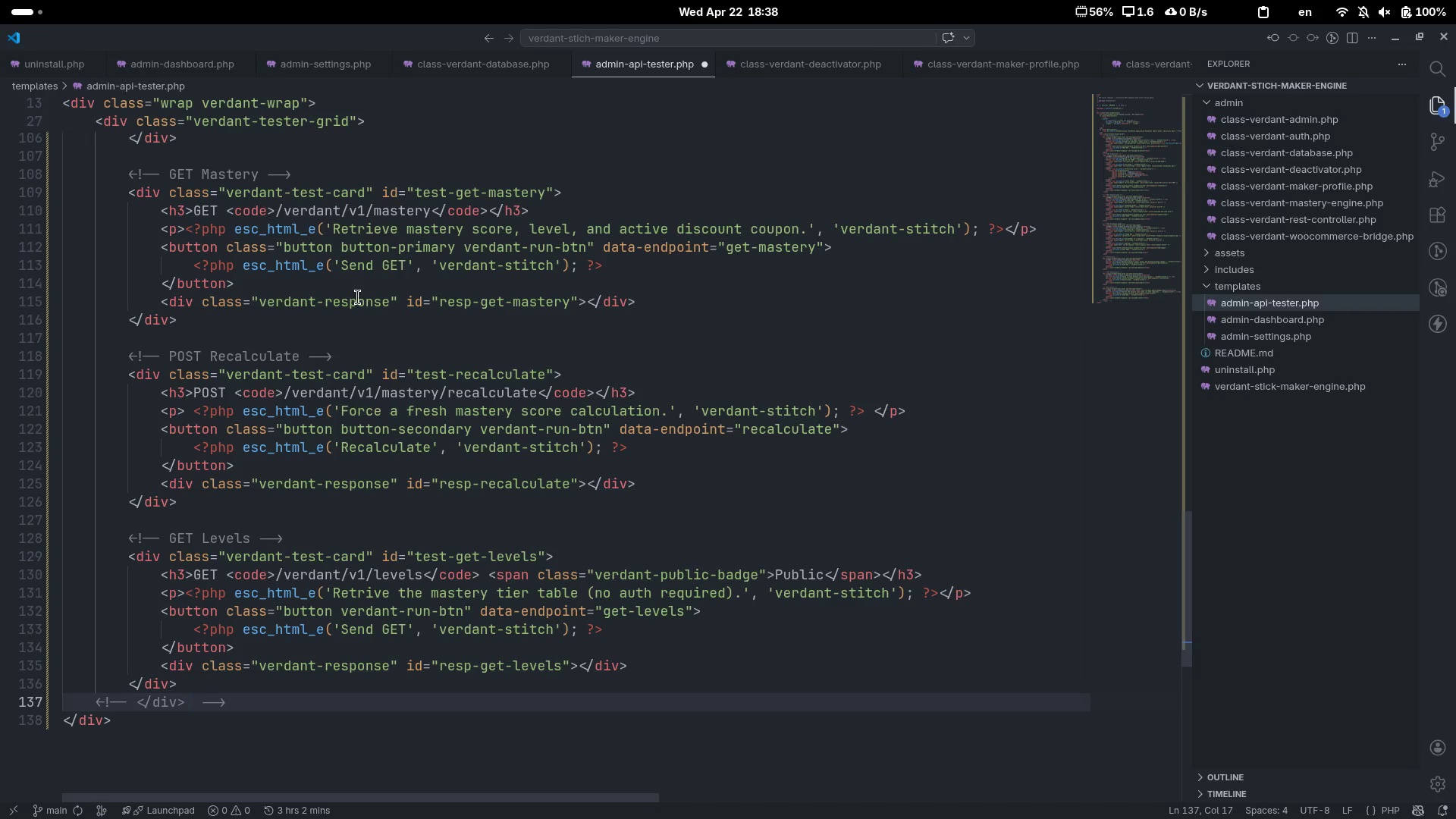 
key(Control+ControlLeft)
 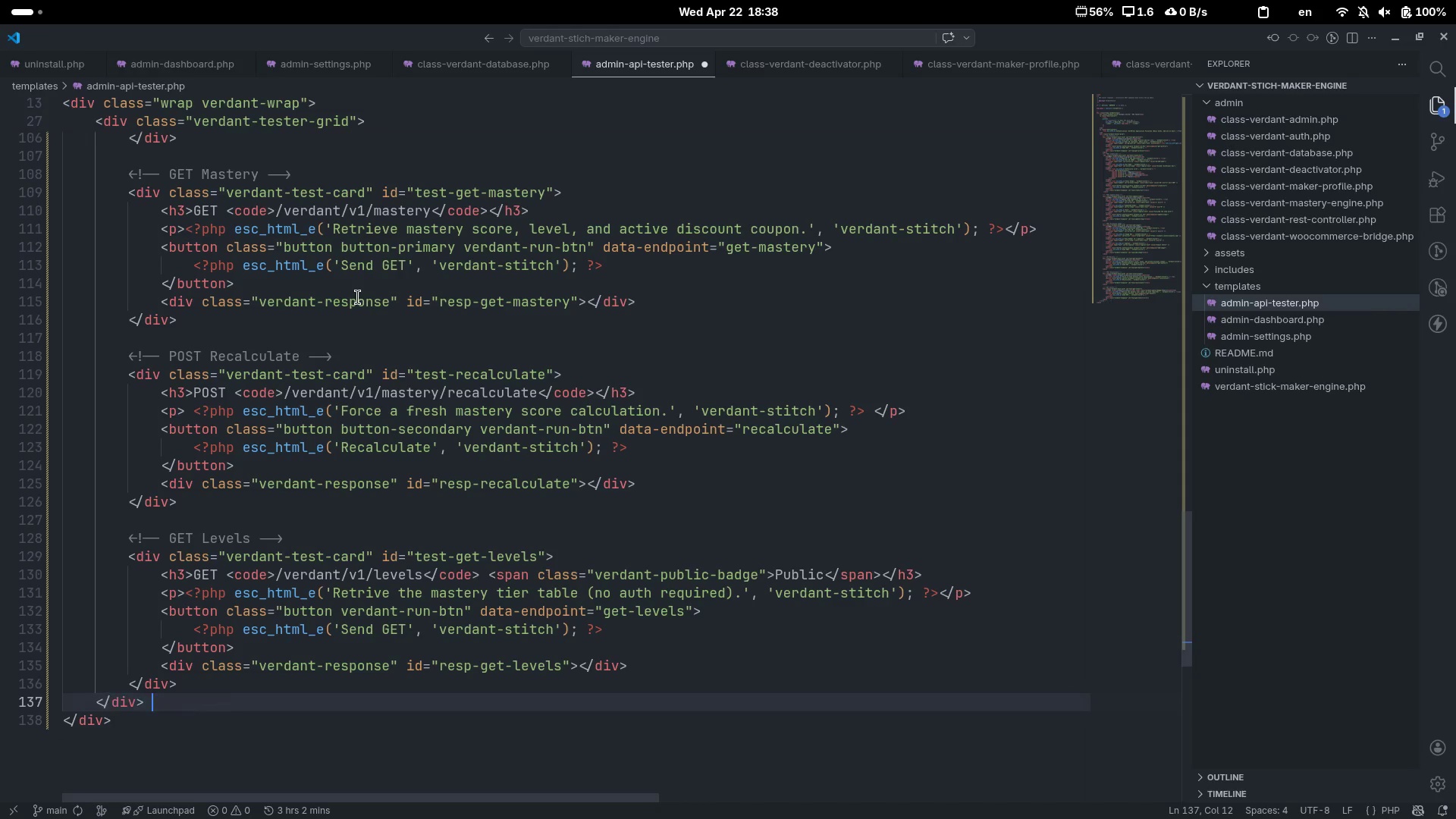 
key(Control+Z)
 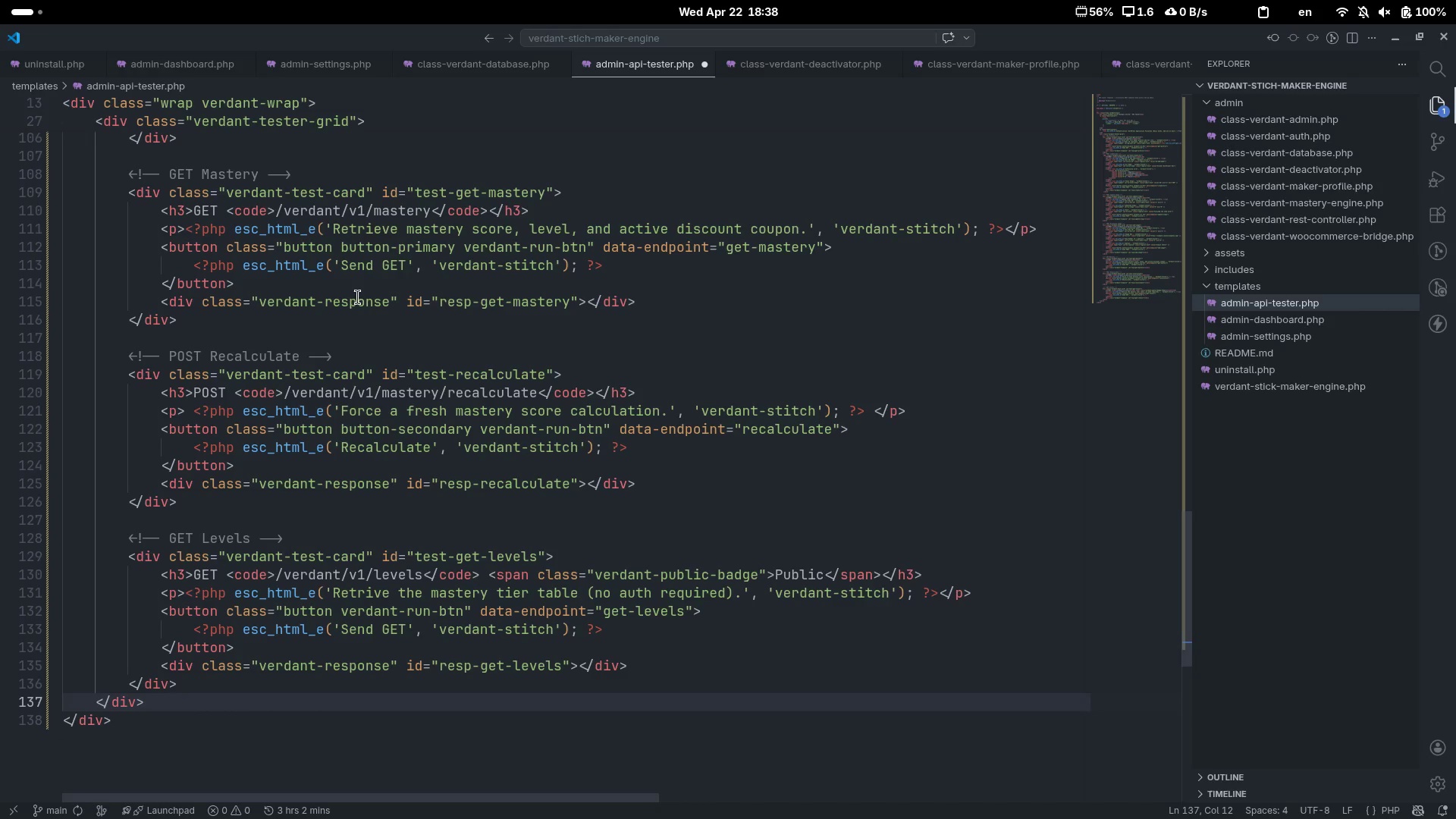 
type(<!-- .verdant-tester-grid -->)
key(Escape)
 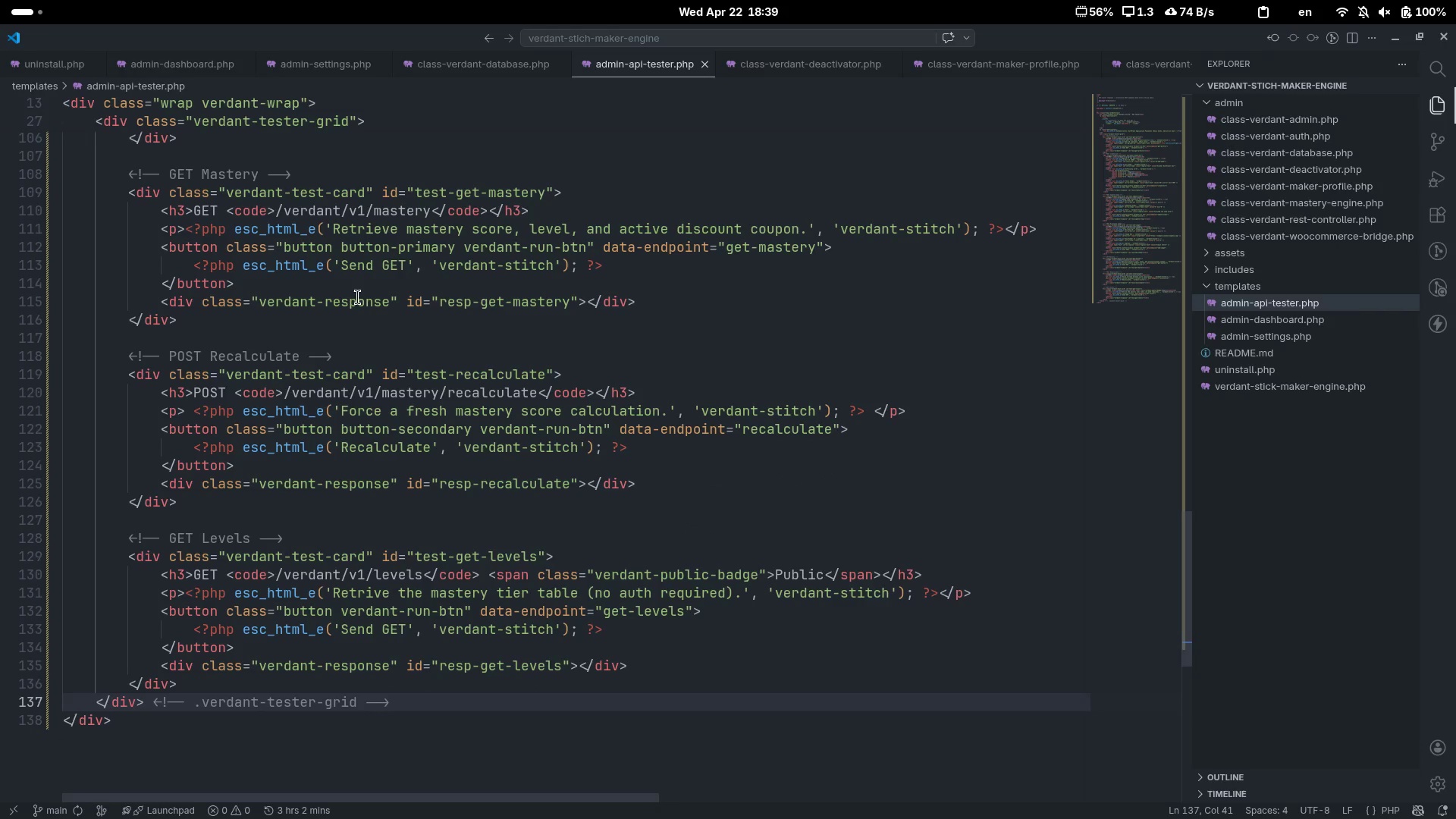 
 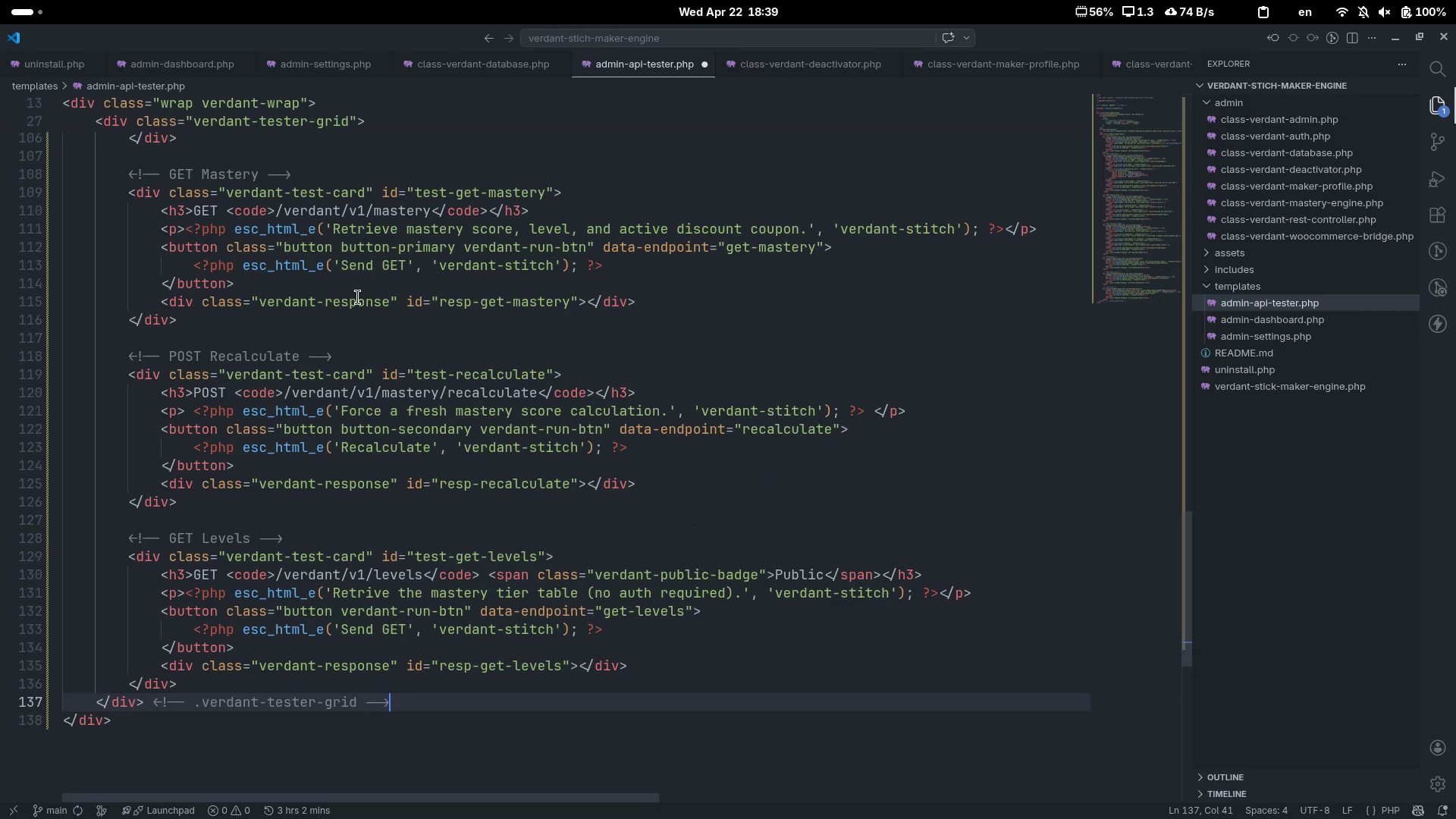 
key(Control+ControlLeft)
 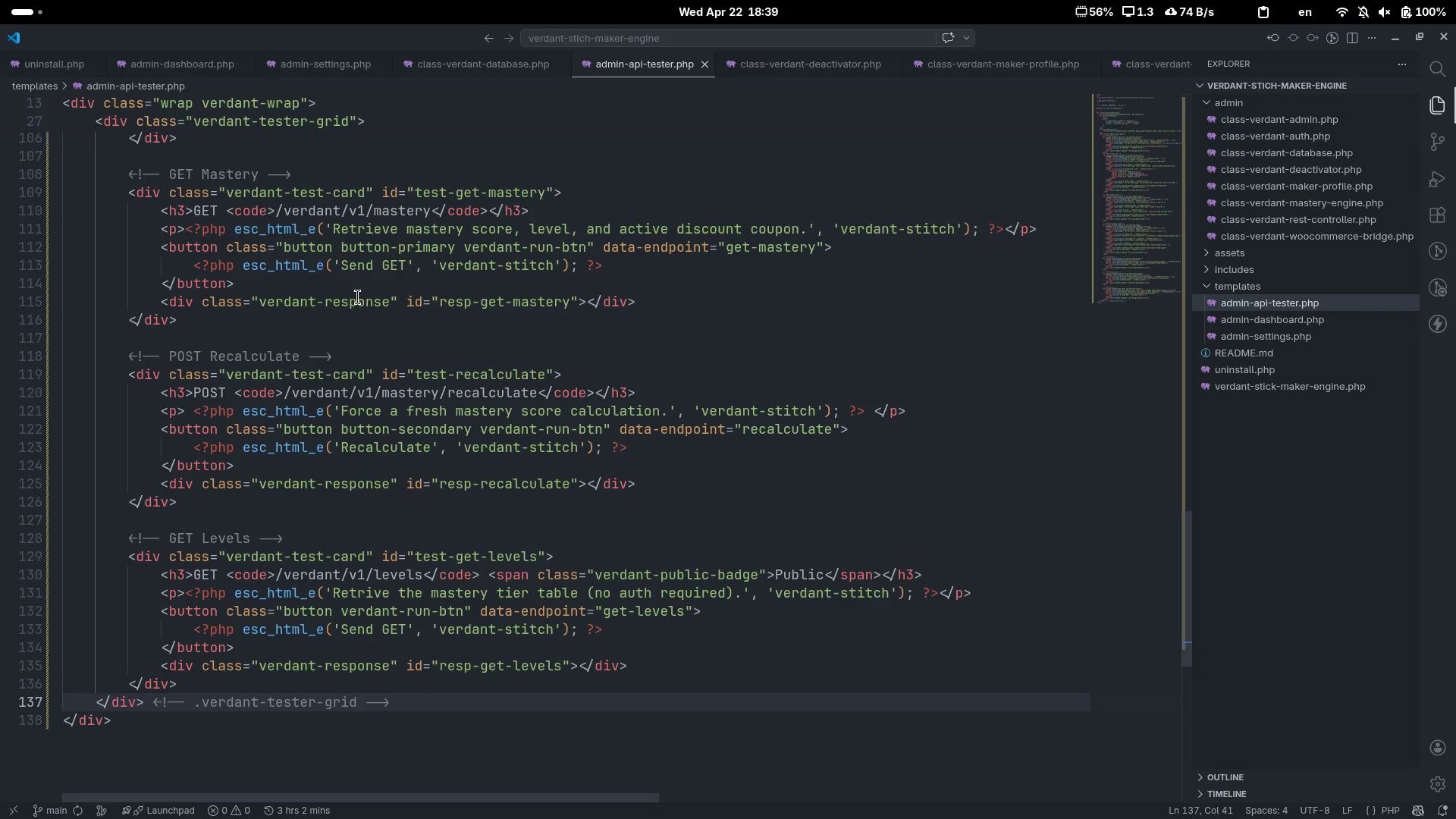 
key(Control+S)
 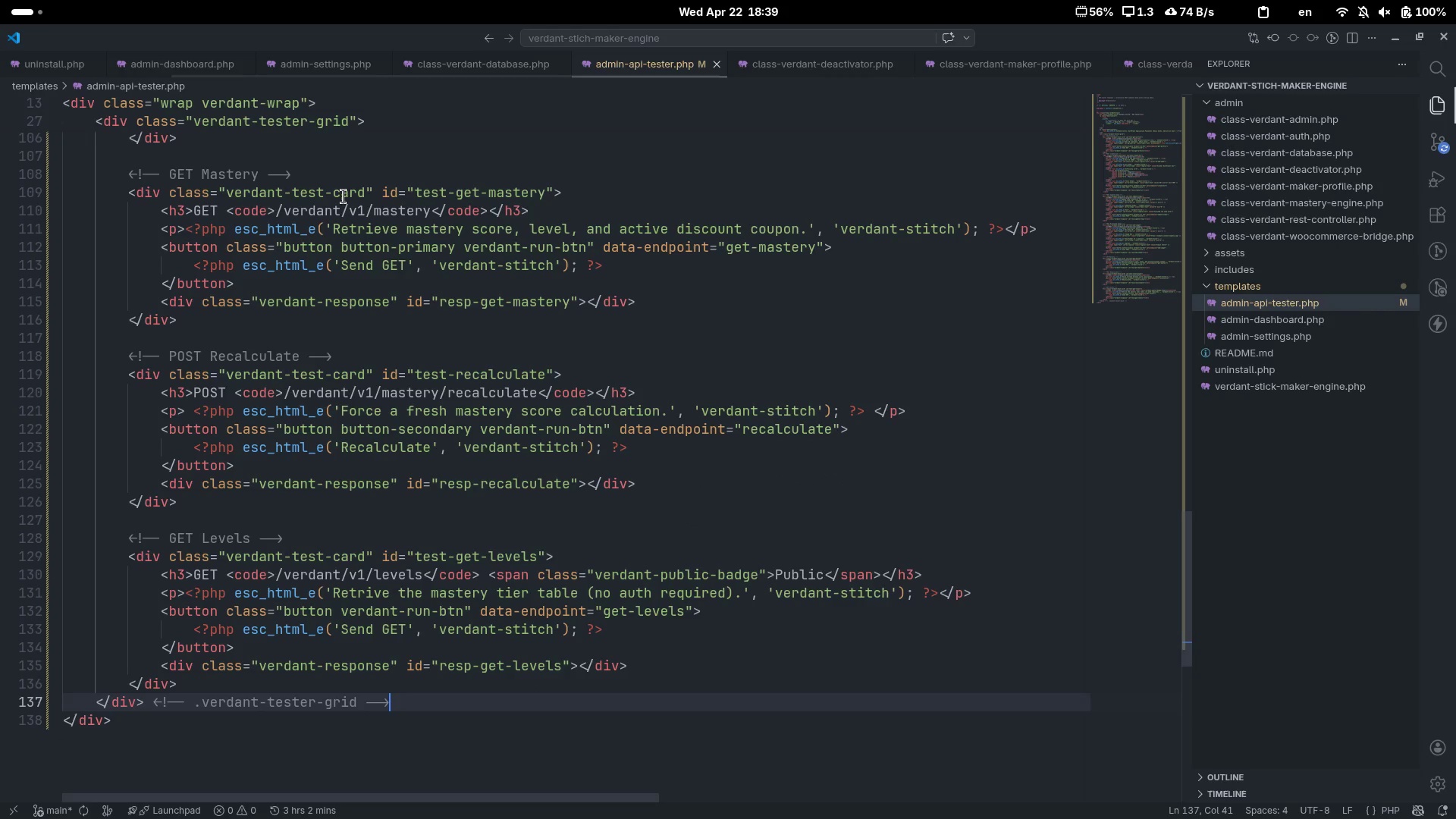 
scroll: coordinate [344, 196], scroll_direction: down, amount: 5.0
 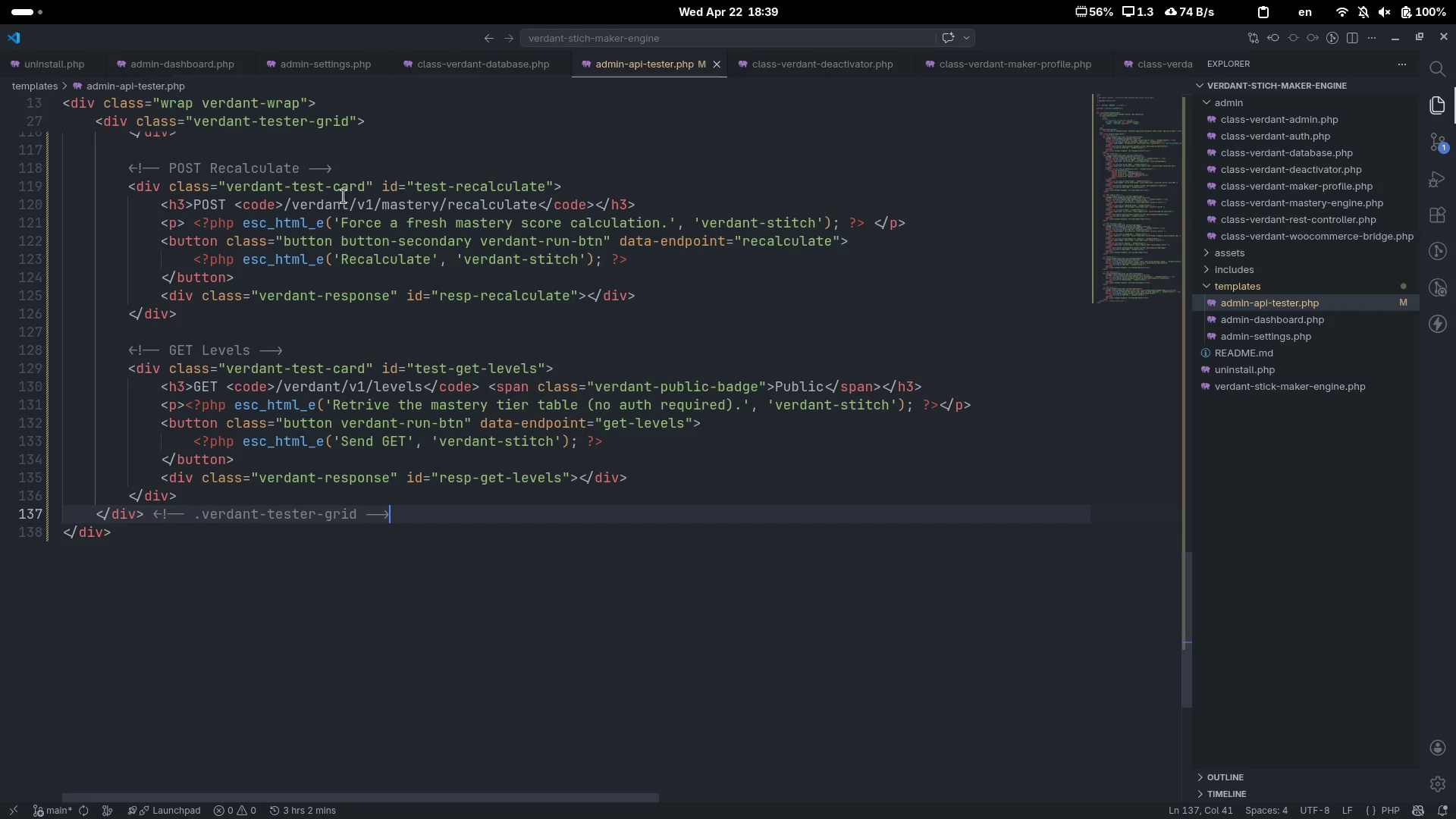 
key(Control+S)
 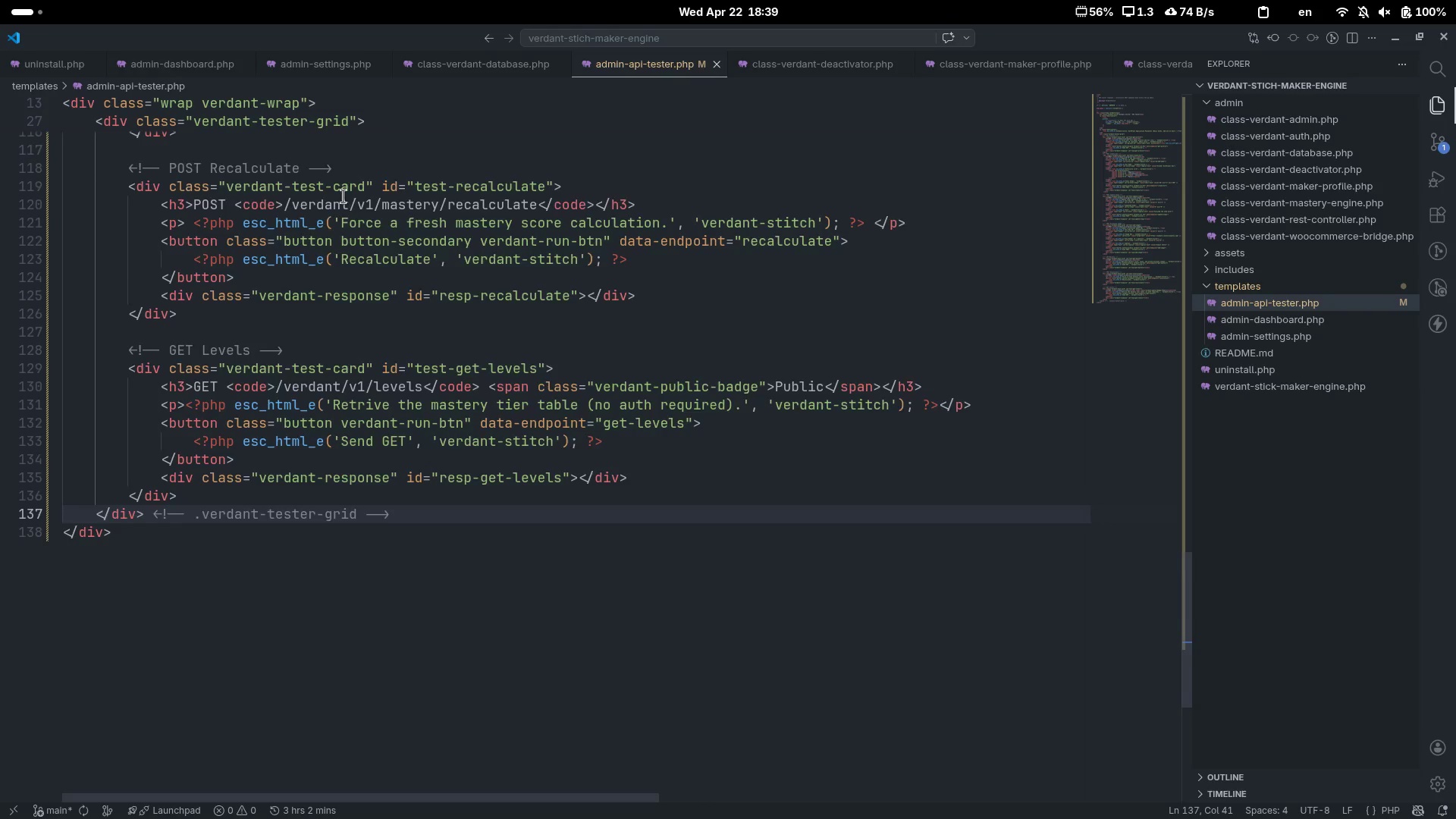 
scroll: coordinate [573, 325], scroll_direction: up, amount: 31.0
 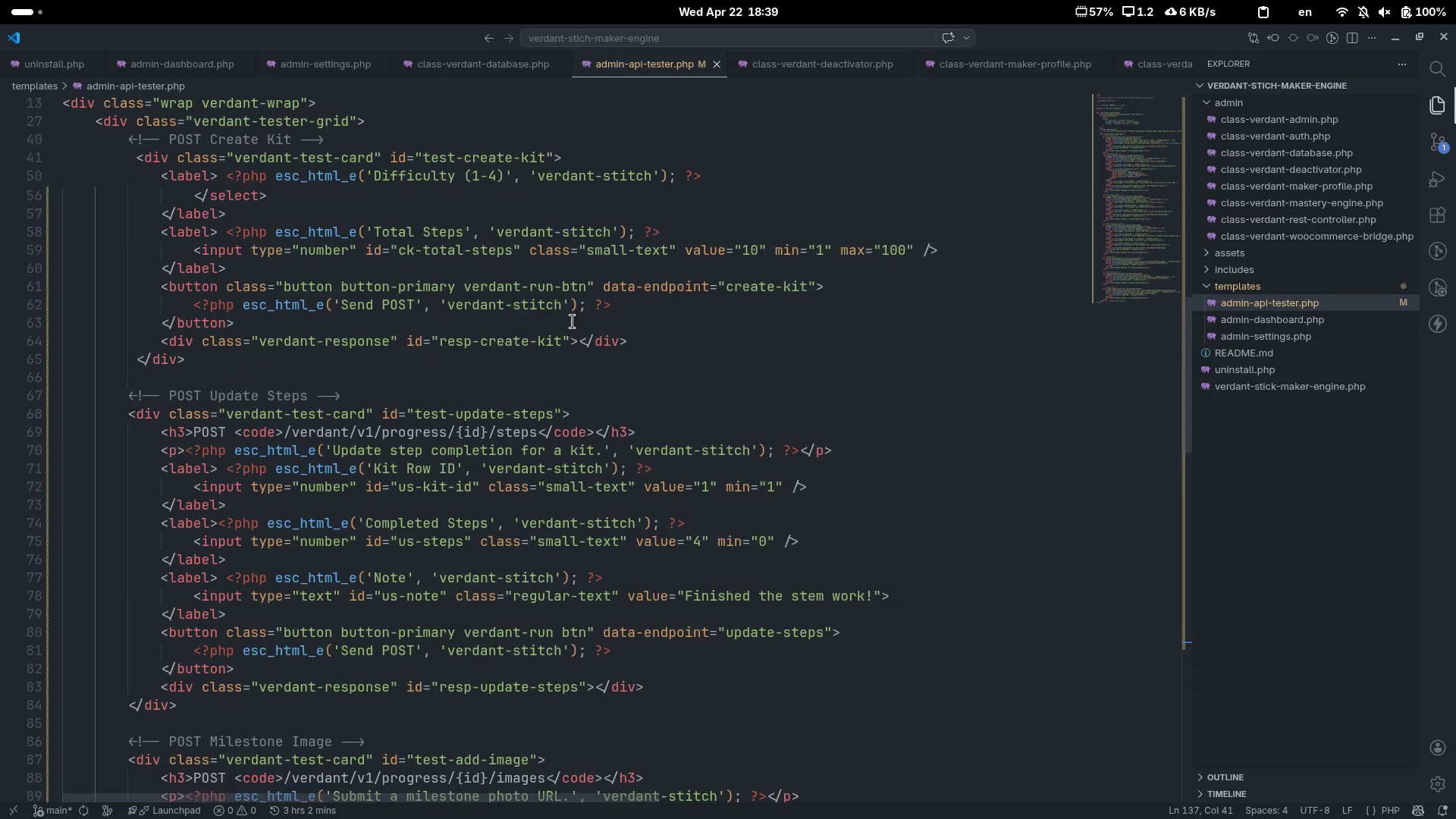 
scroll: coordinate [572, 319], scroll_direction: down, amount: 22.0
 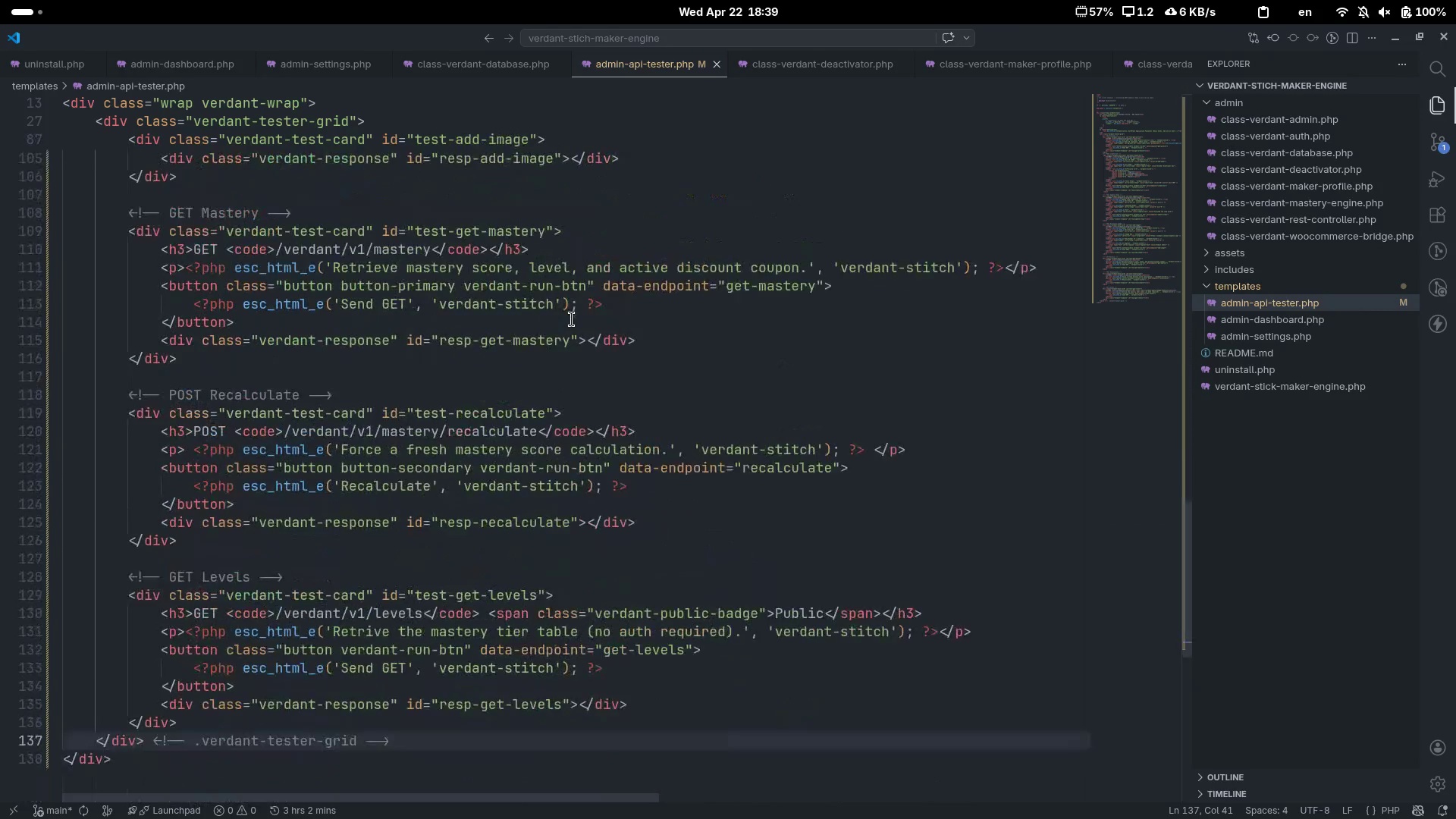 
scroll: coordinate [572, 318], scroll_direction: up, amount: 36.0
 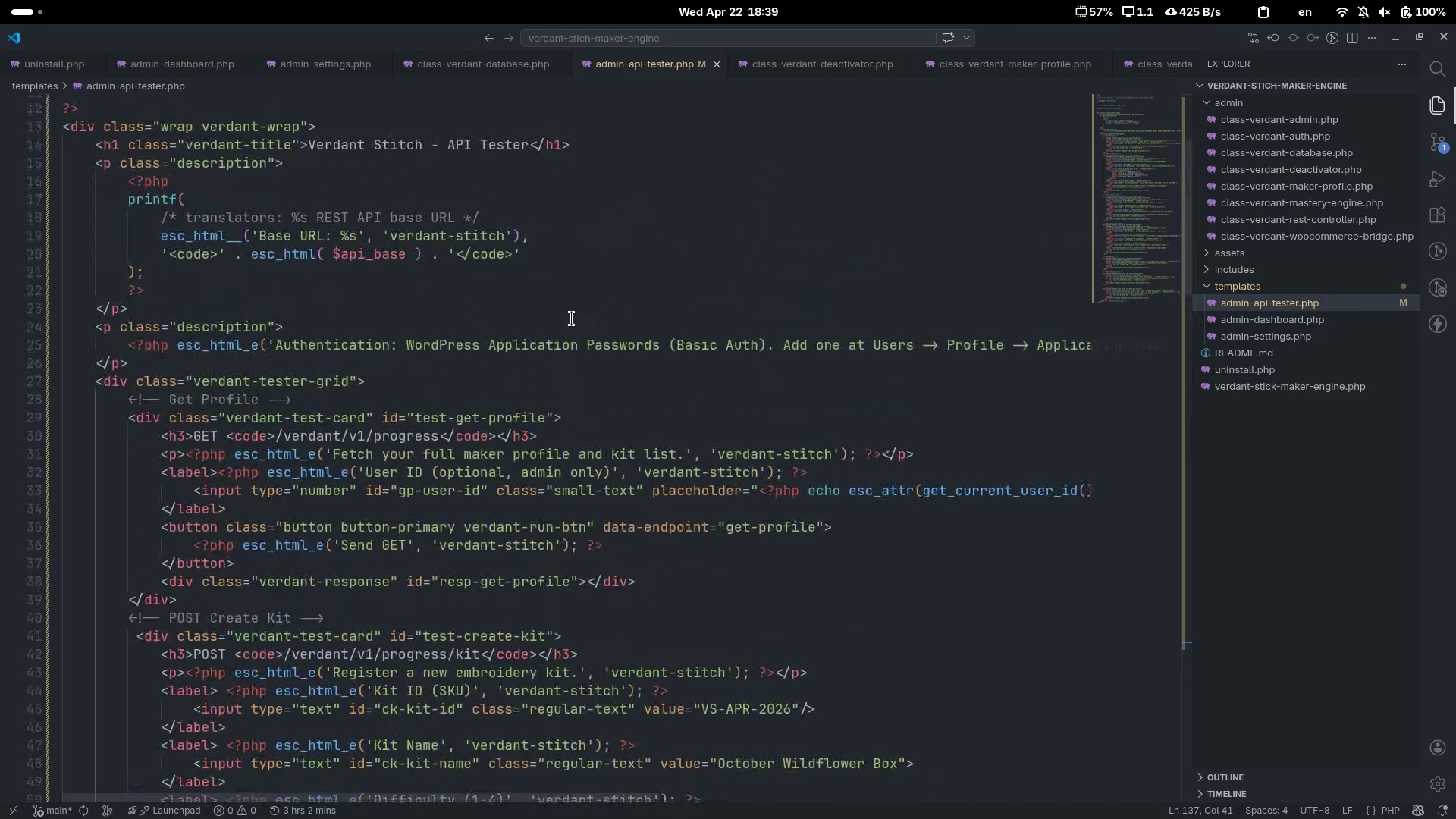 
key(Alt+AltLeft)
 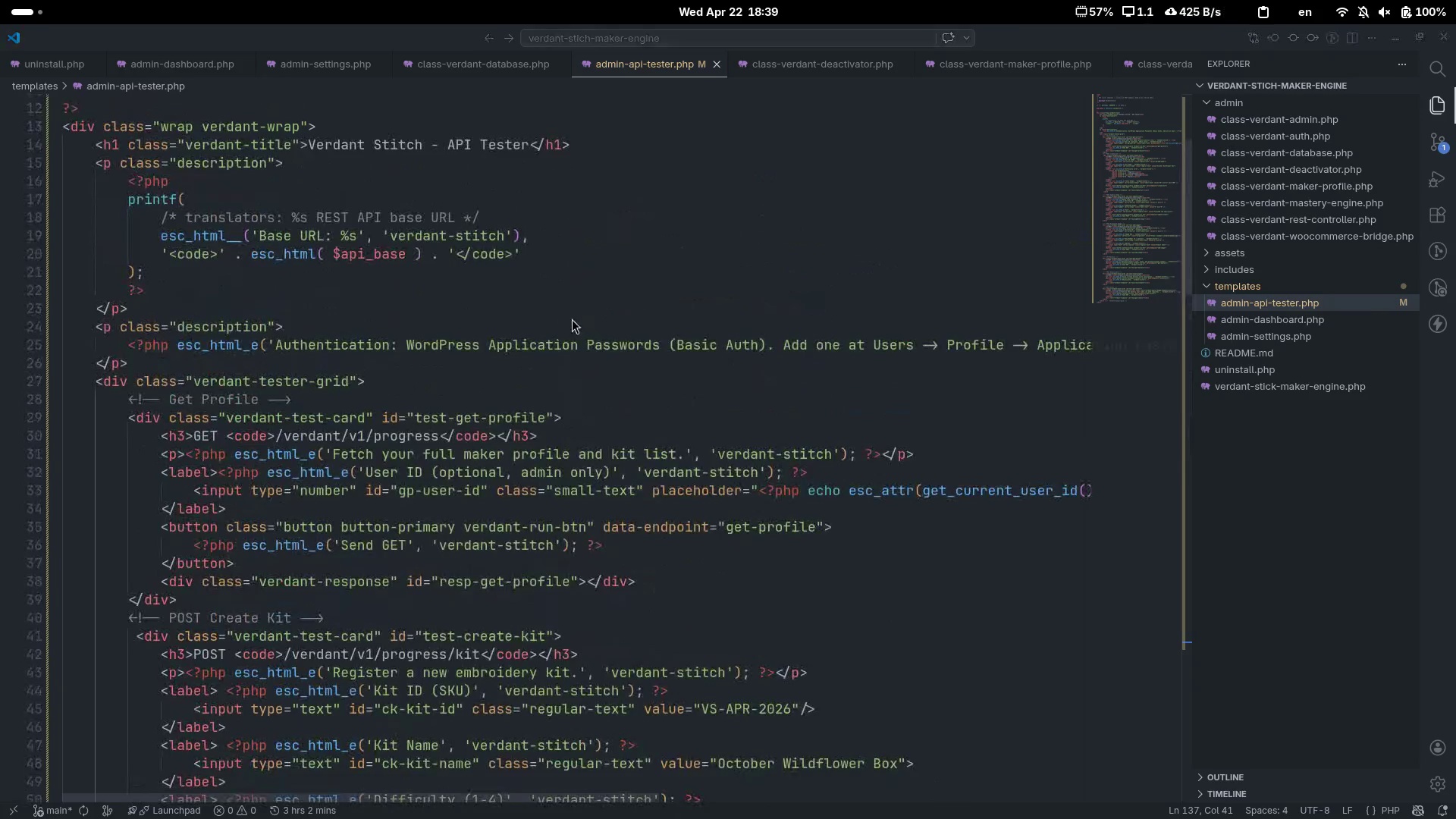 
key(Alt+Tab)